 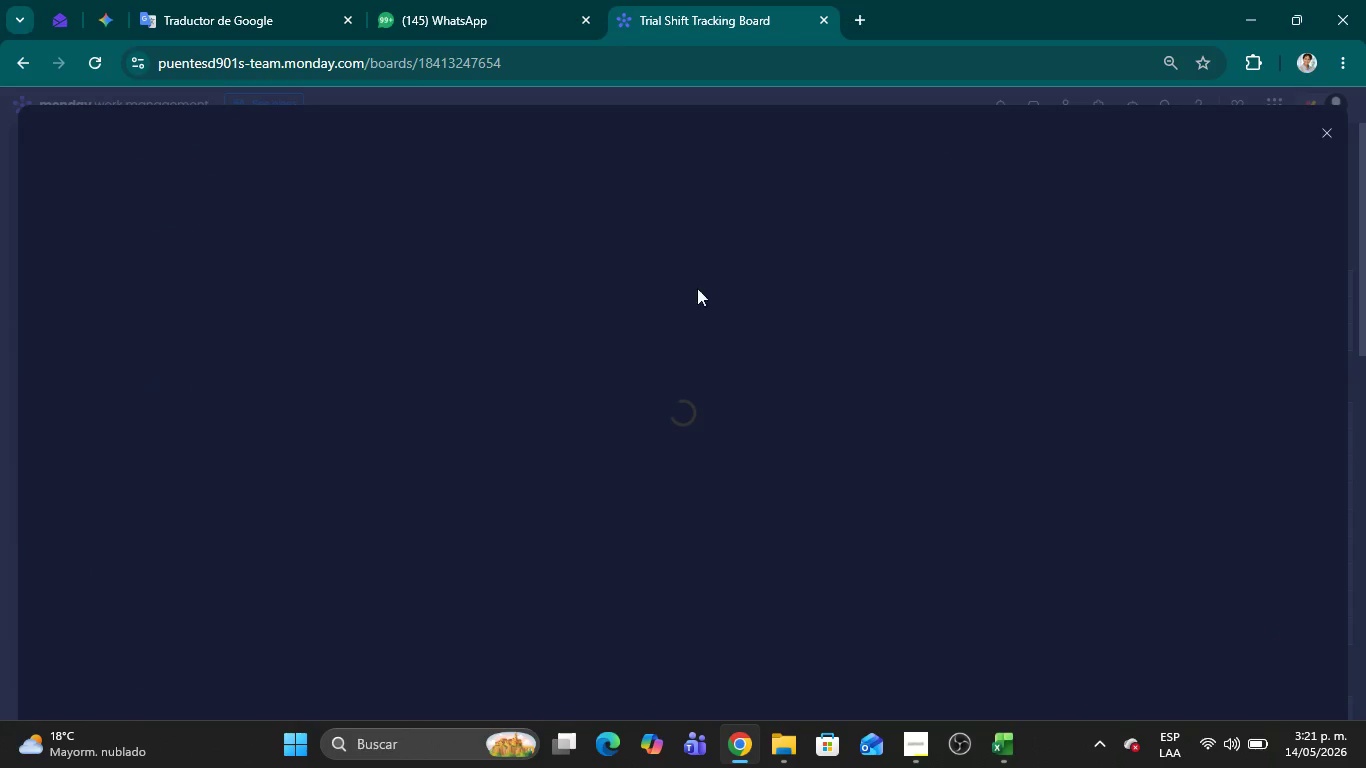 
mouse_move([573, 250])
 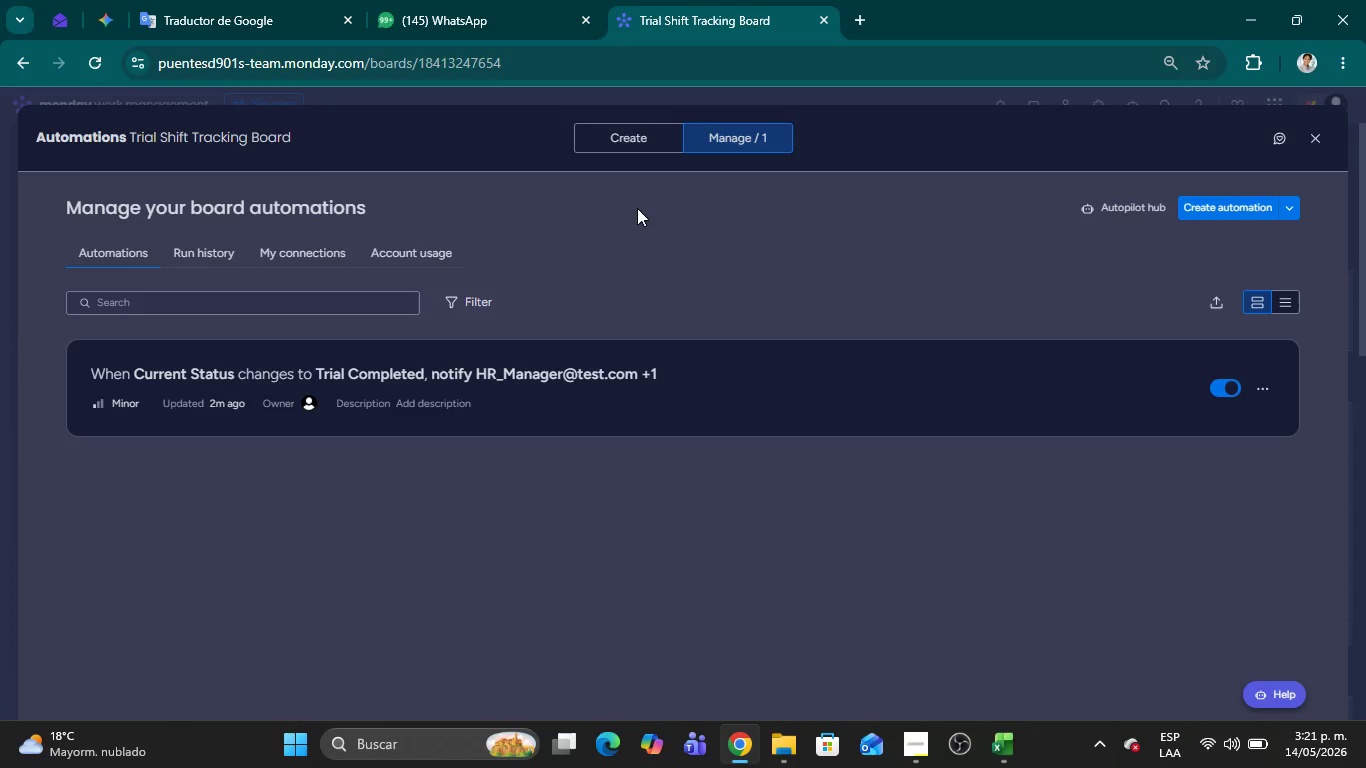 
wait(5.66)
 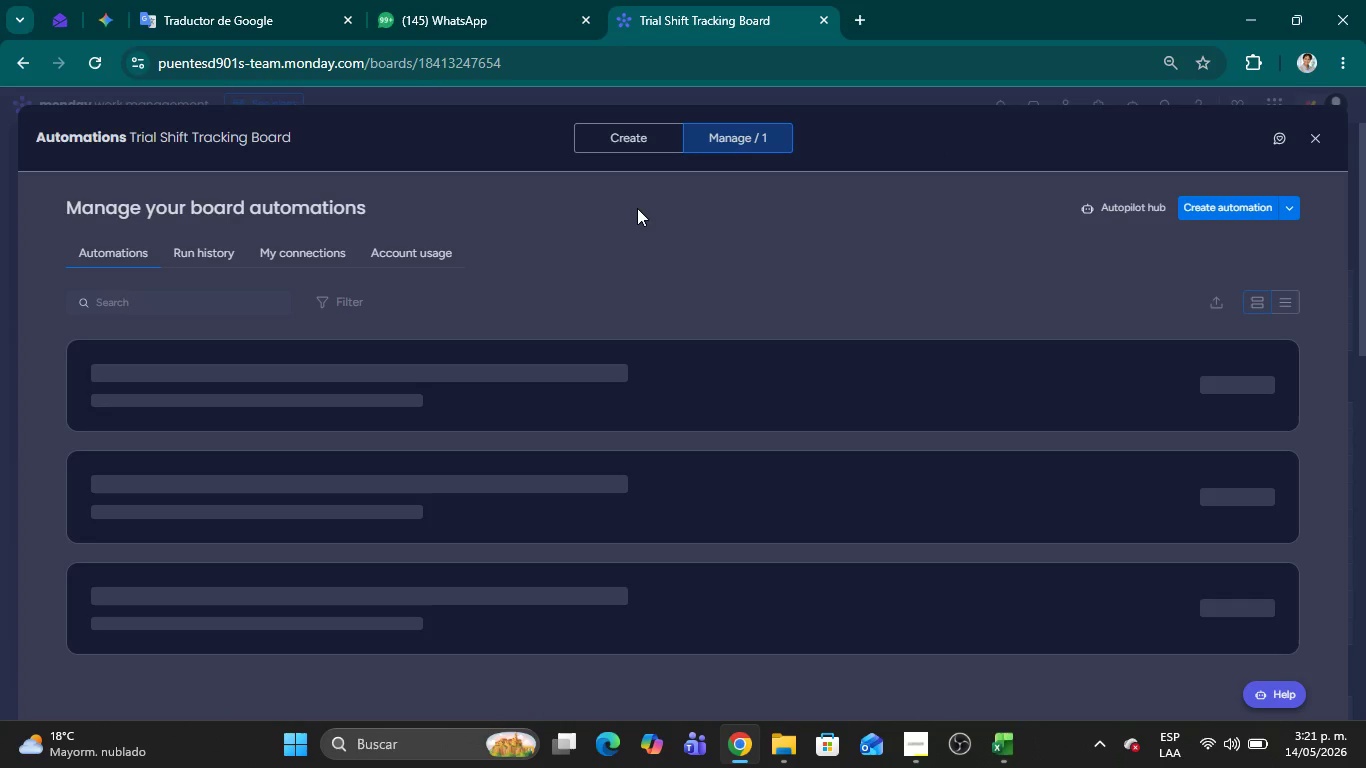 
left_click([634, 145])
 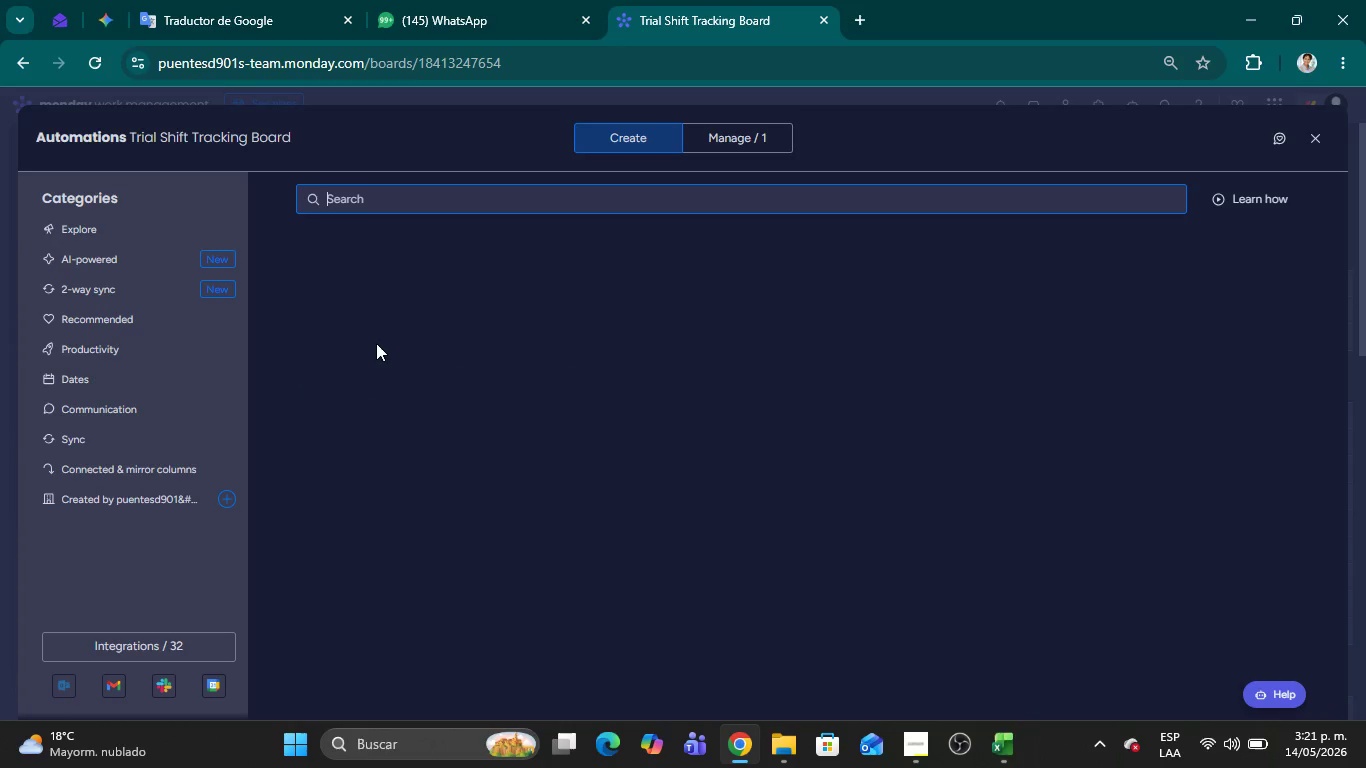 
left_click([383, 336])
 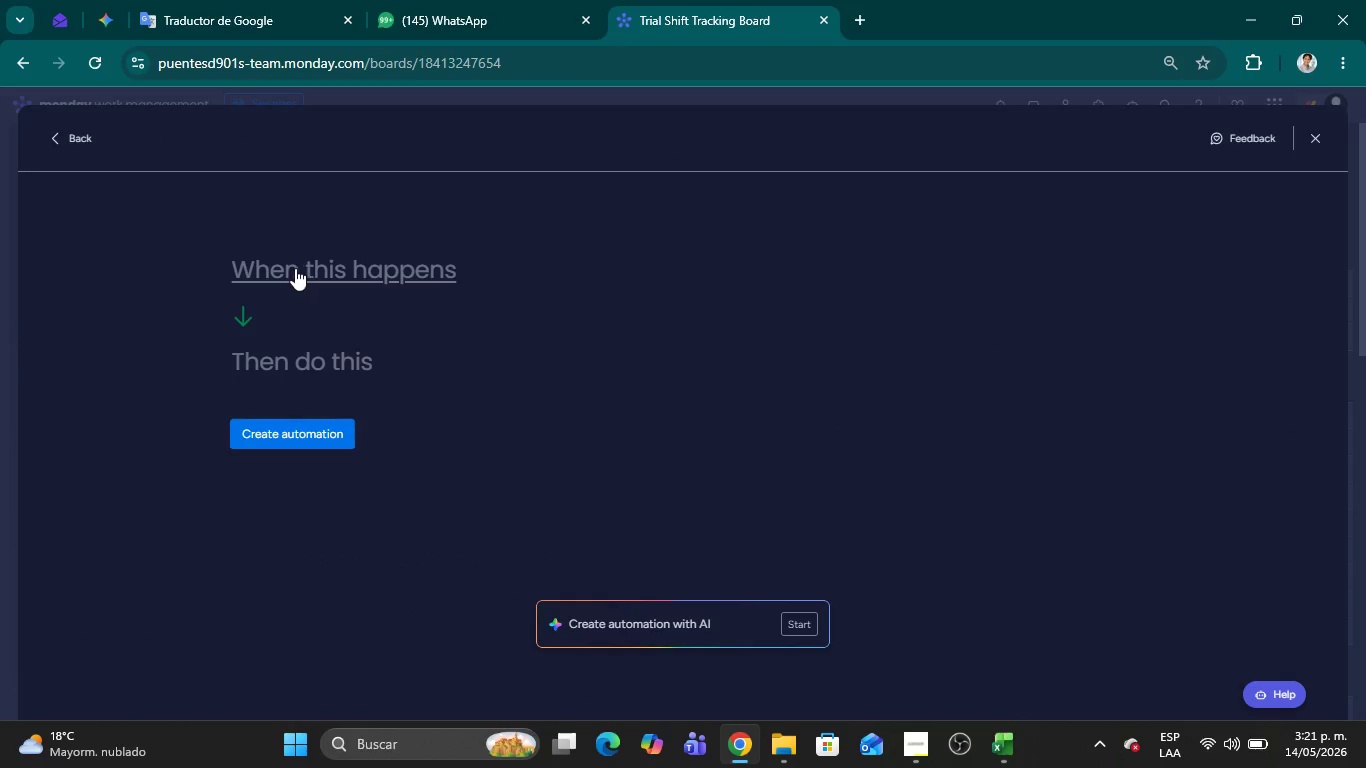 
left_click([295, 268])
 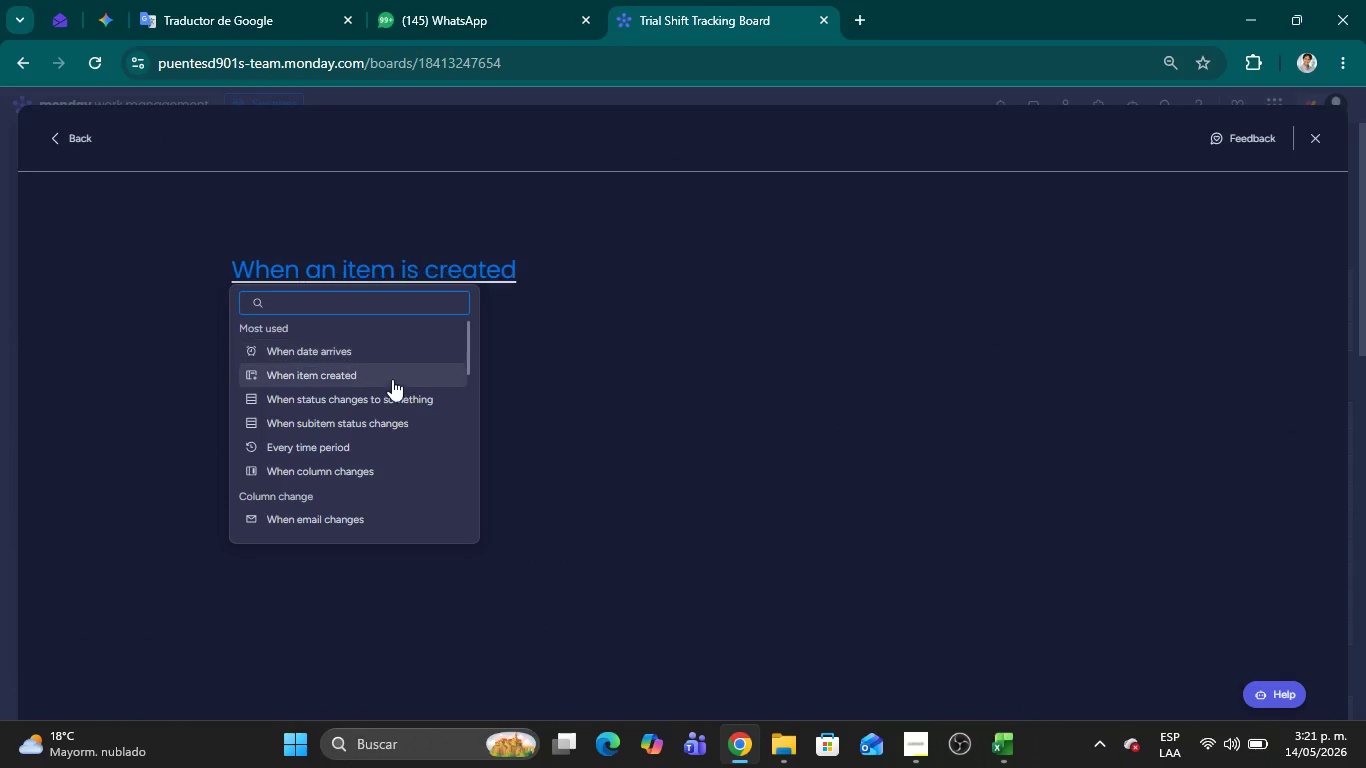 
left_click([389, 400])
 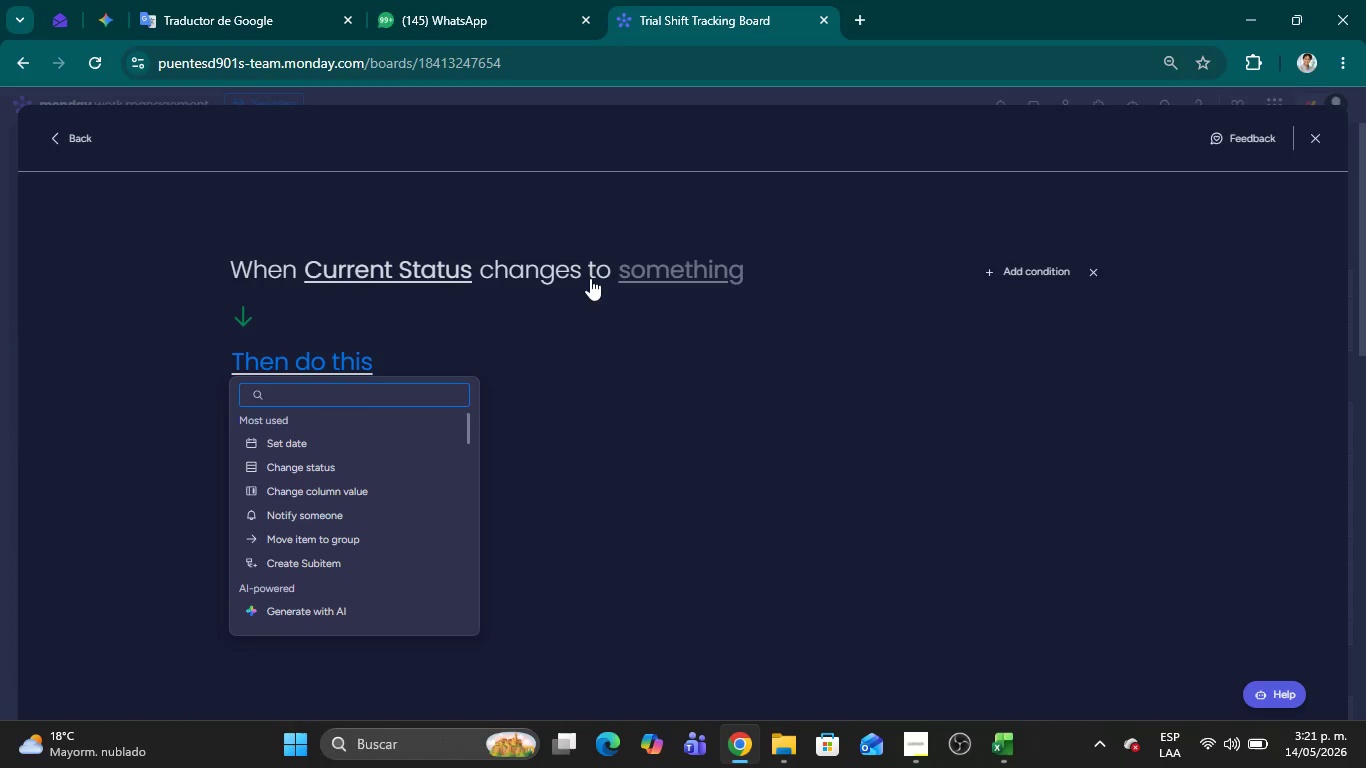 
left_click([673, 274])
 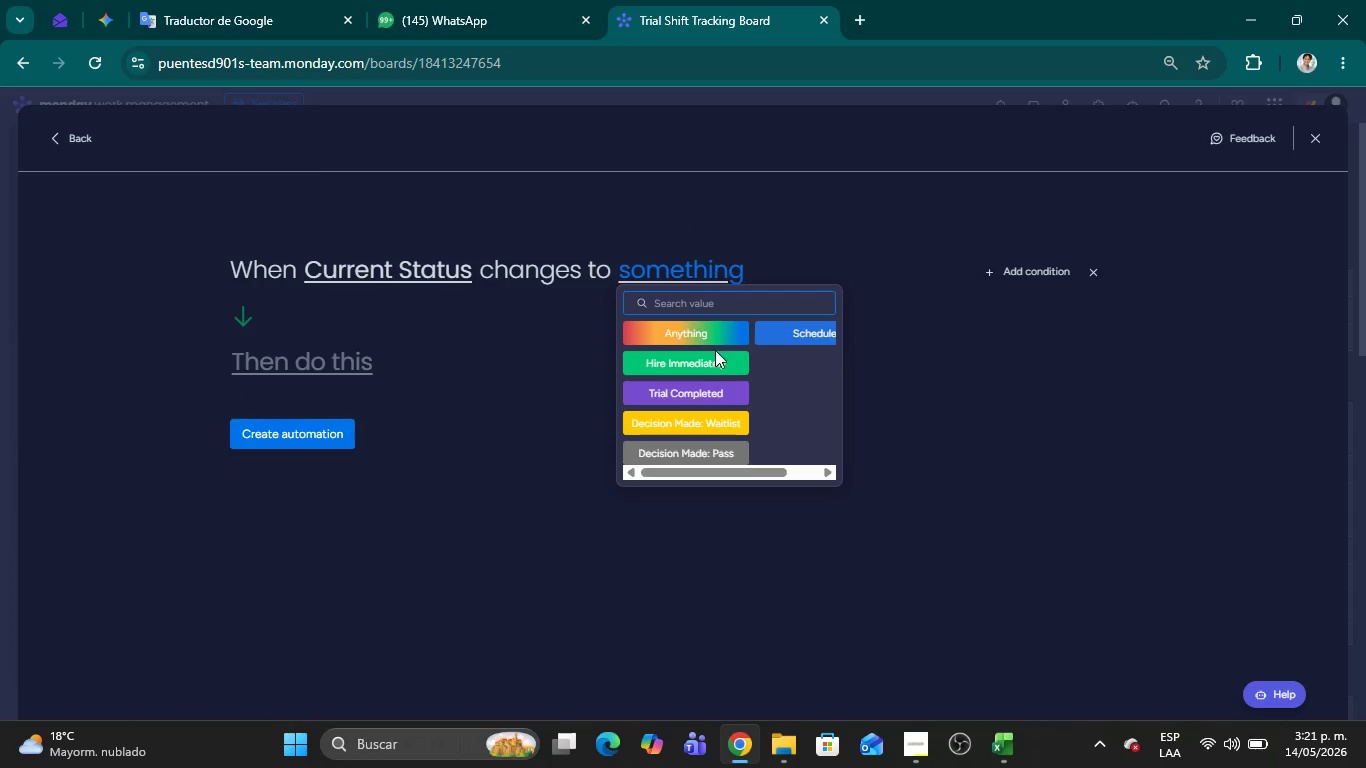 
left_click([707, 354])
 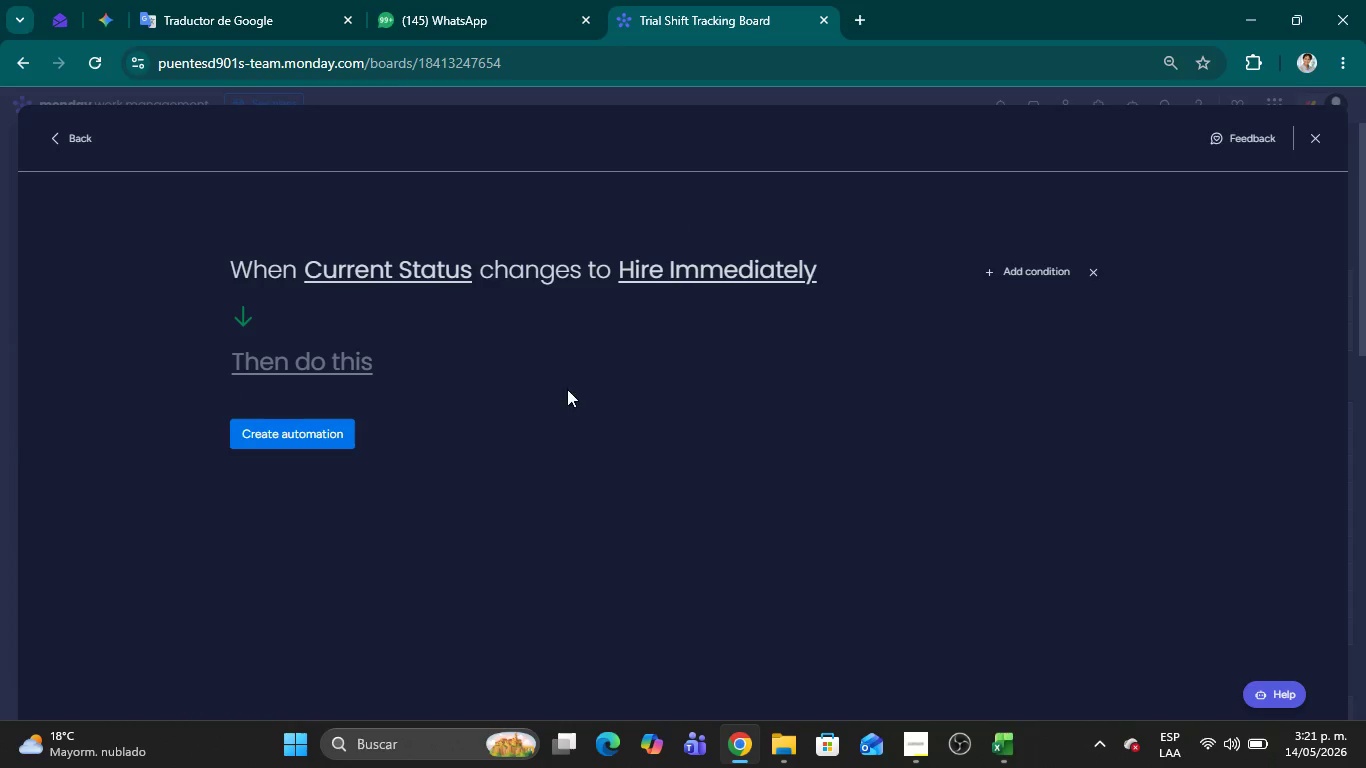 
left_click([344, 354])
 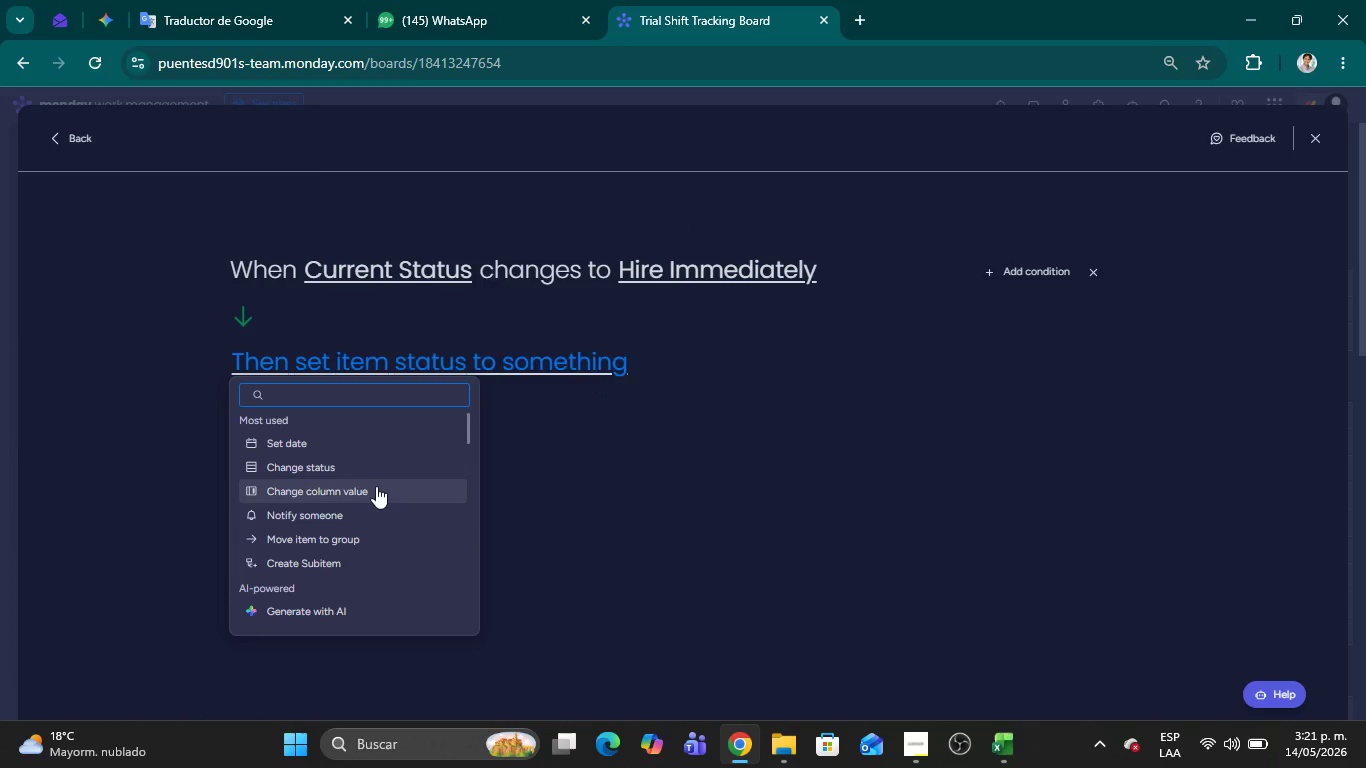 
left_click([374, 509])
 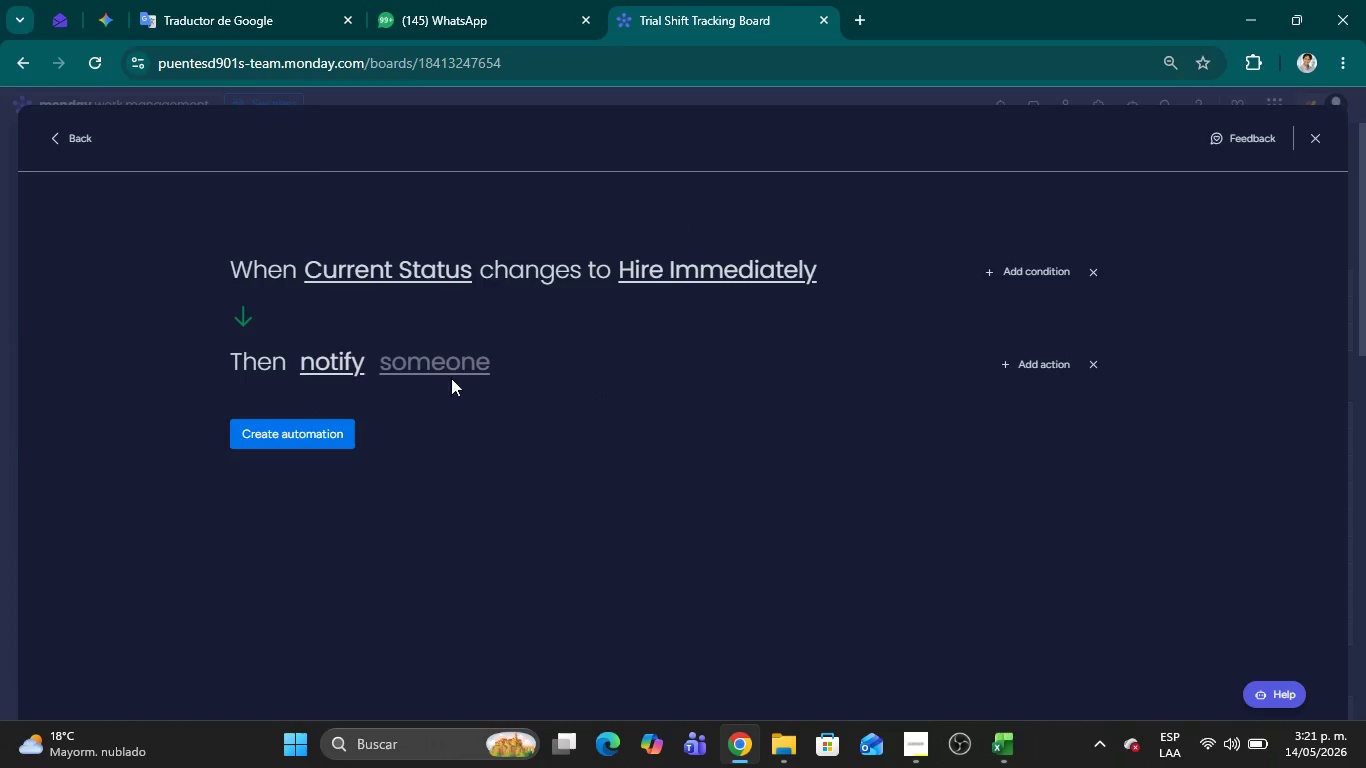 
left_click([444, 368])
 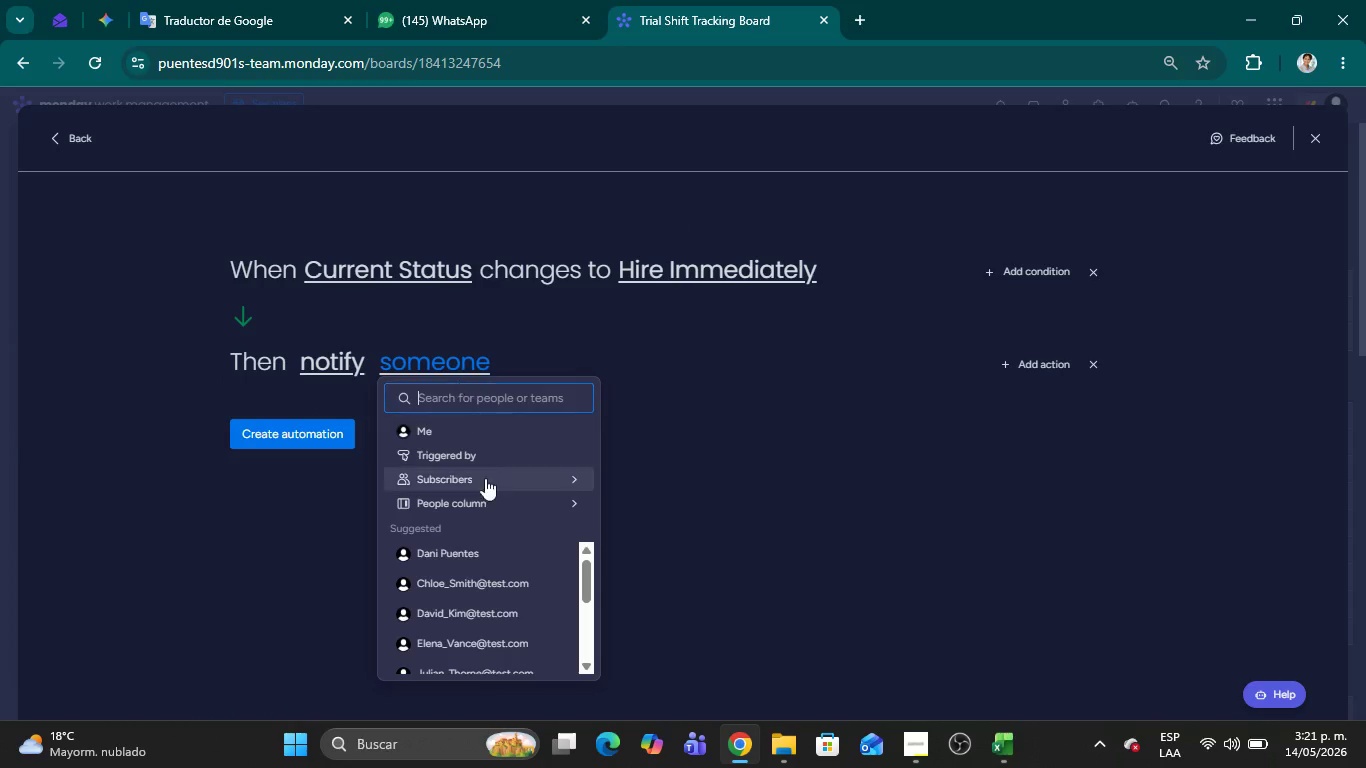 
scroll: coordinate [509, 596], scroll_direction: down, amount: 20.0
 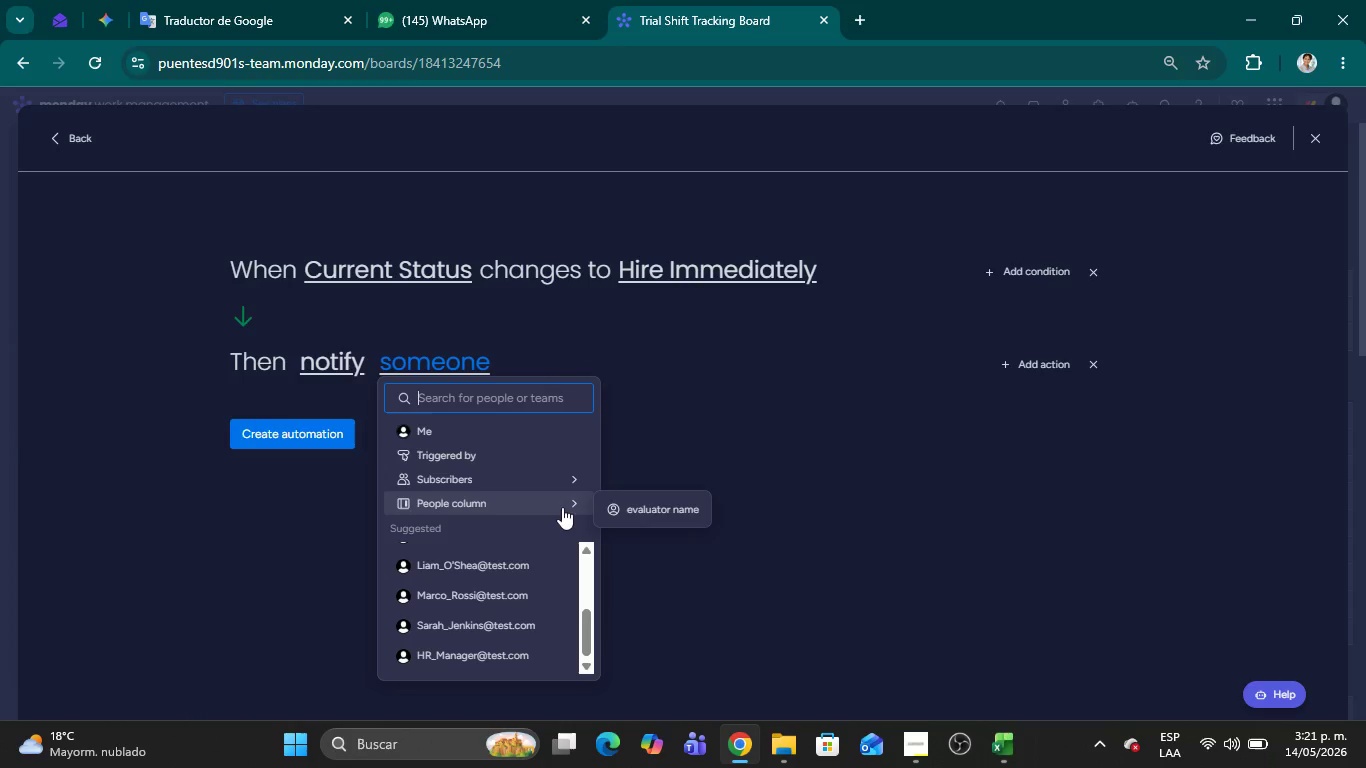 
left_click([538, 653])
 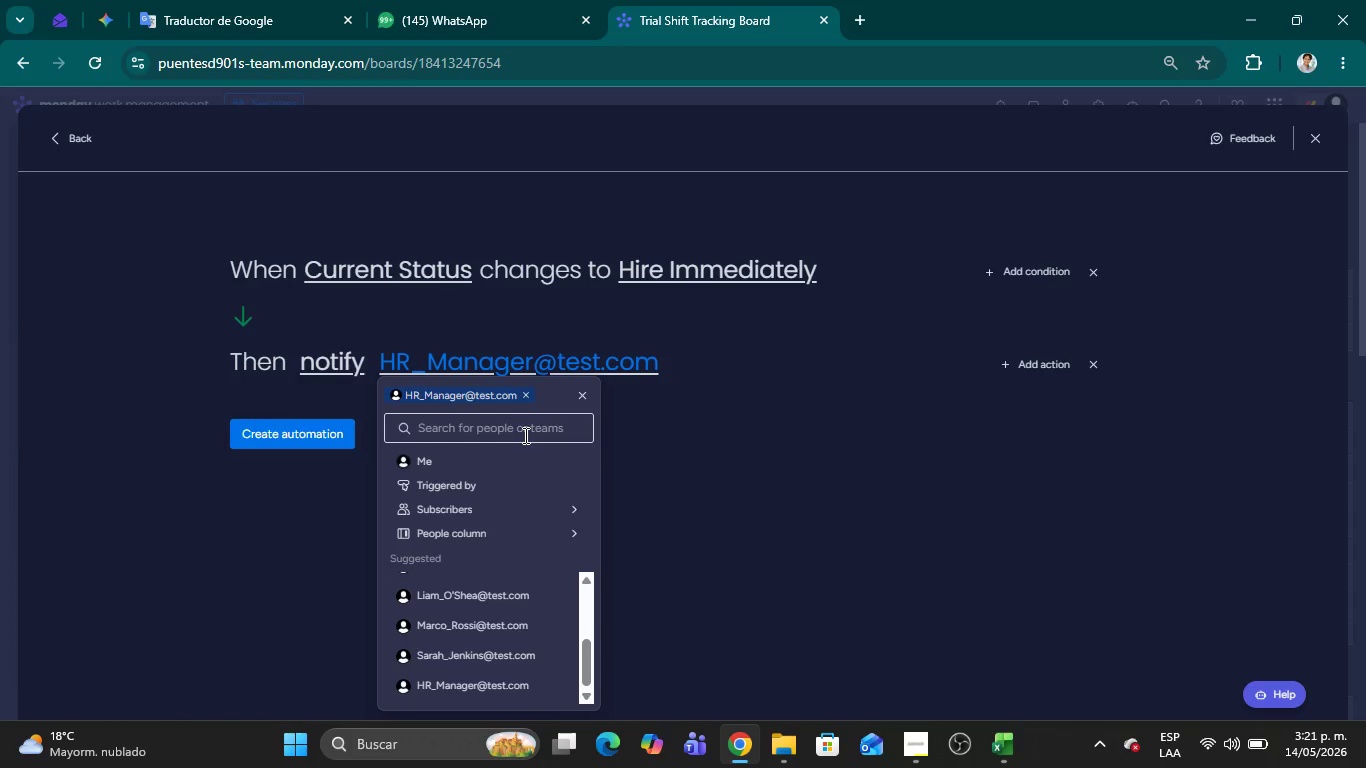 
wait(5.28)
 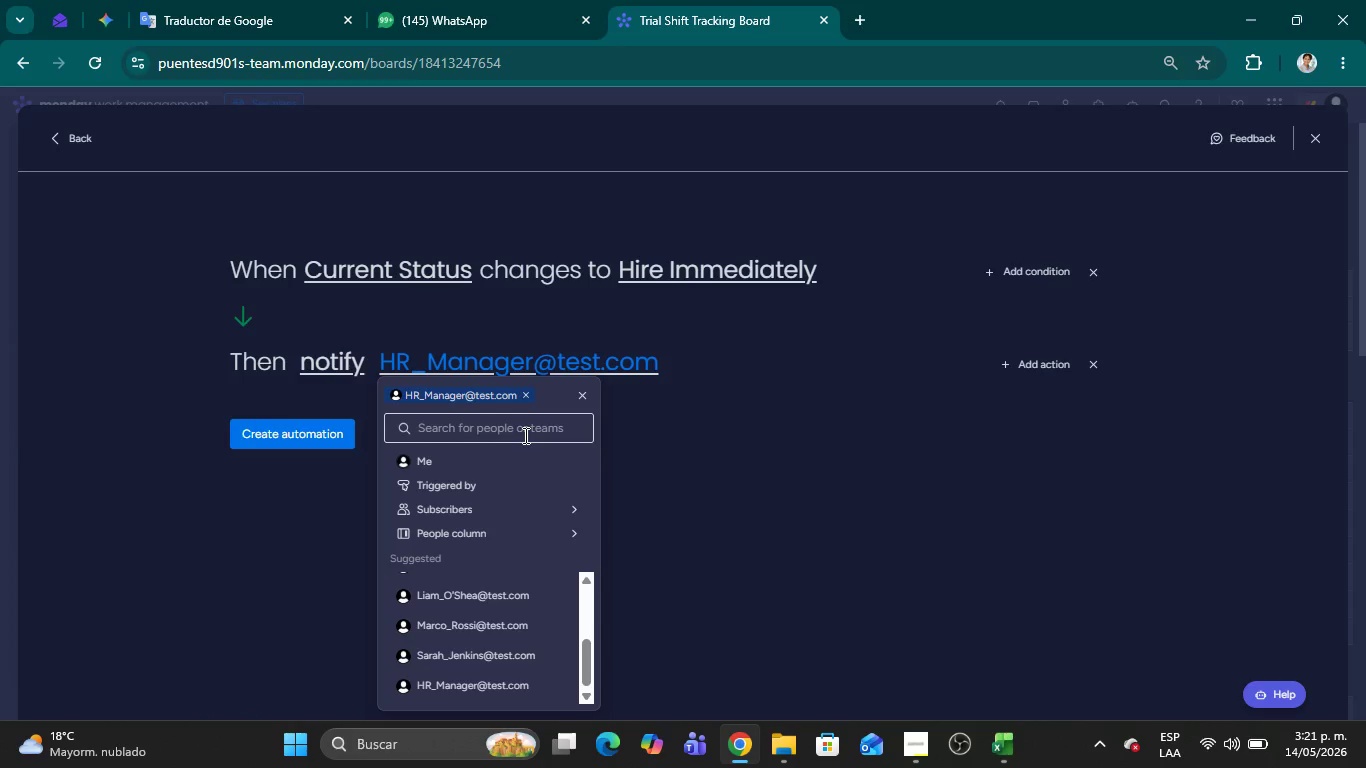 
left_click([446, 467])
 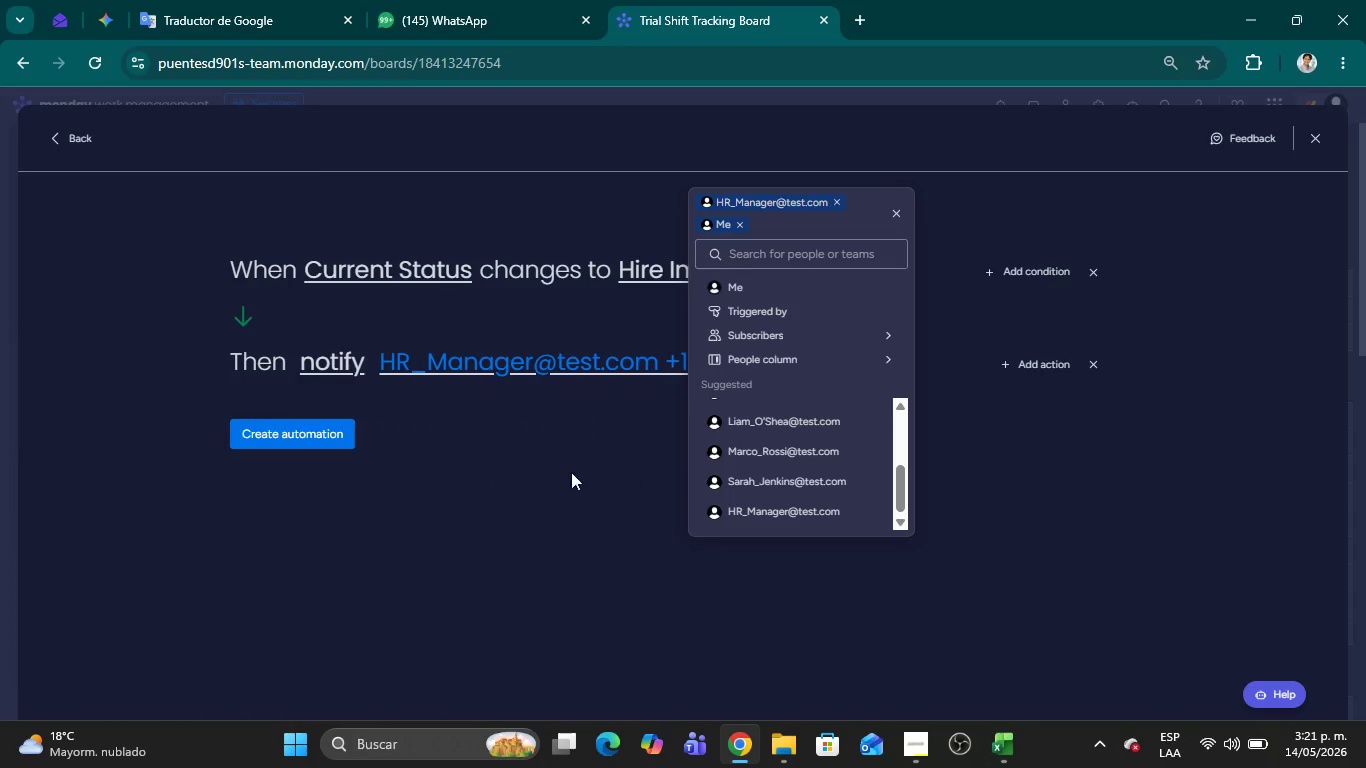 
left_click([525, 476])
 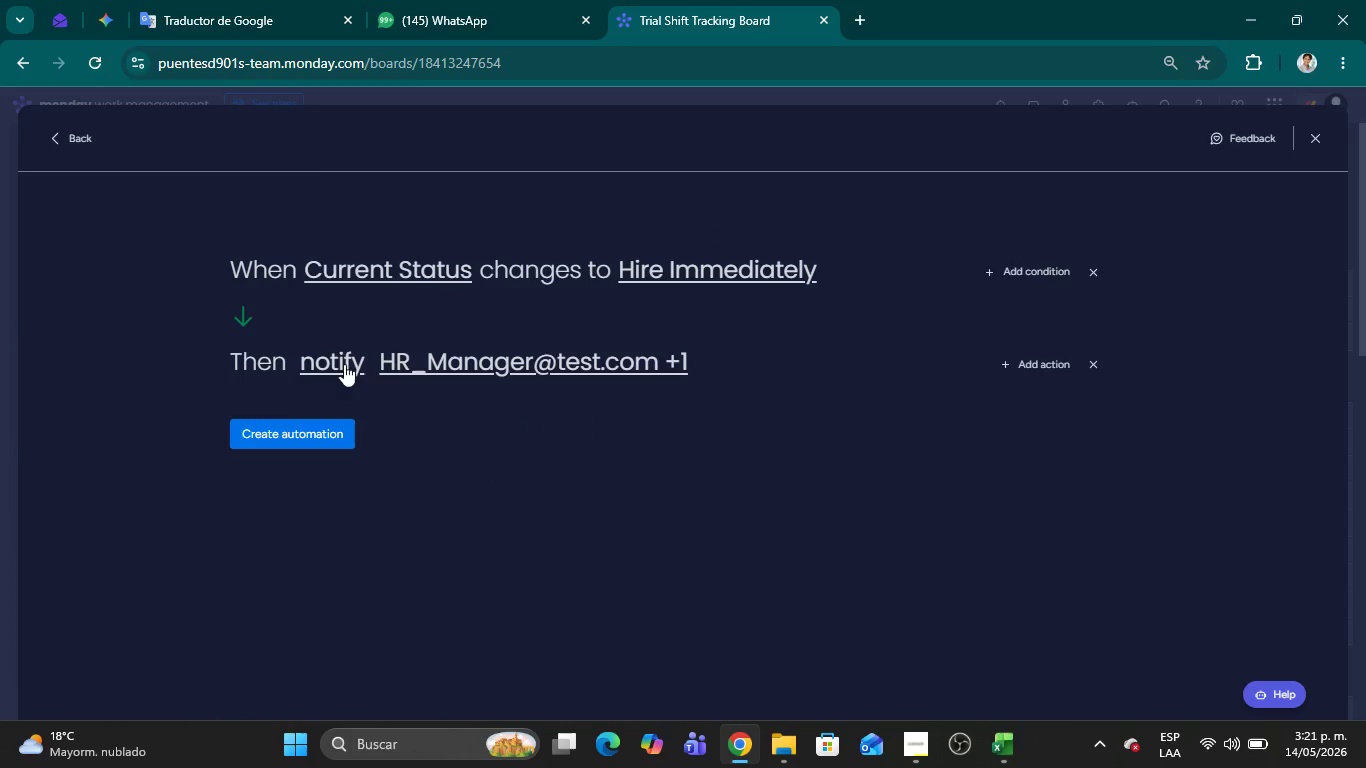 
left_click([332, 364])
 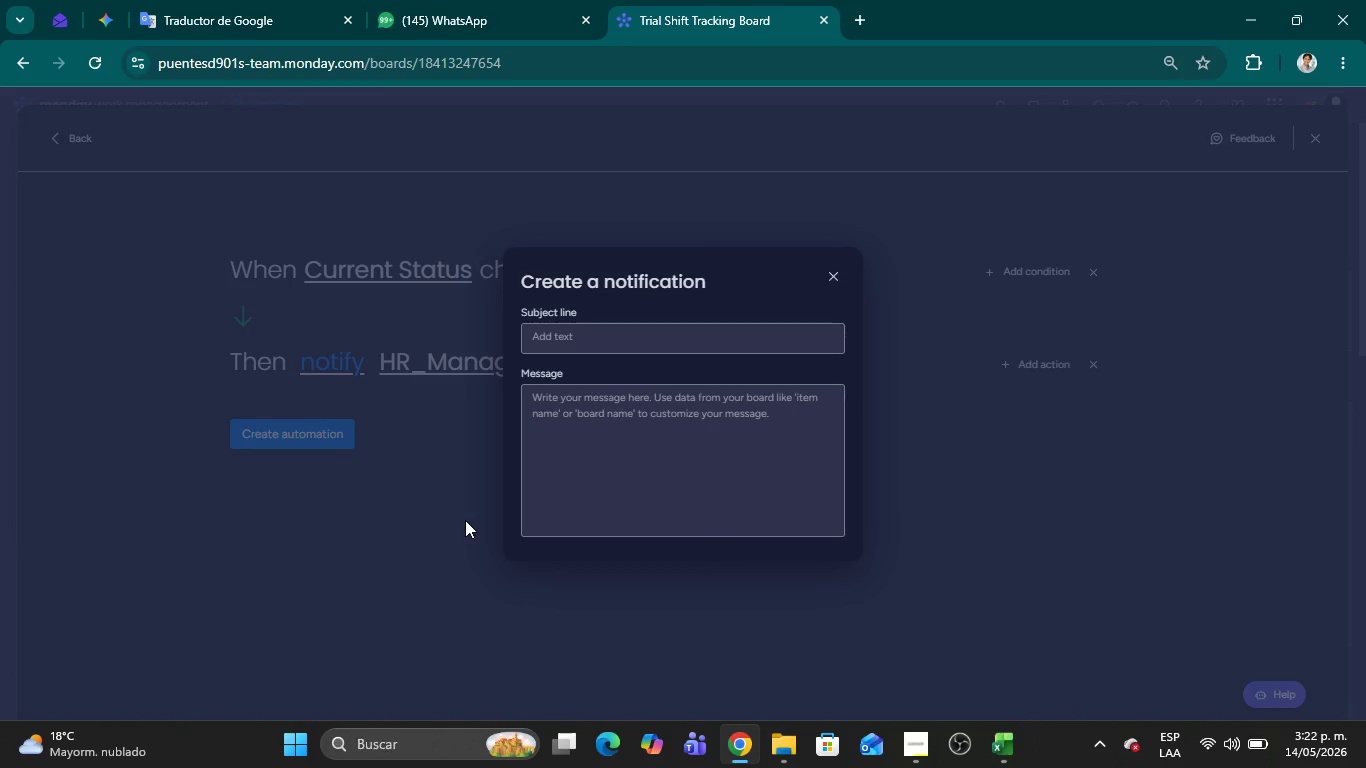 
wait(10.12)
 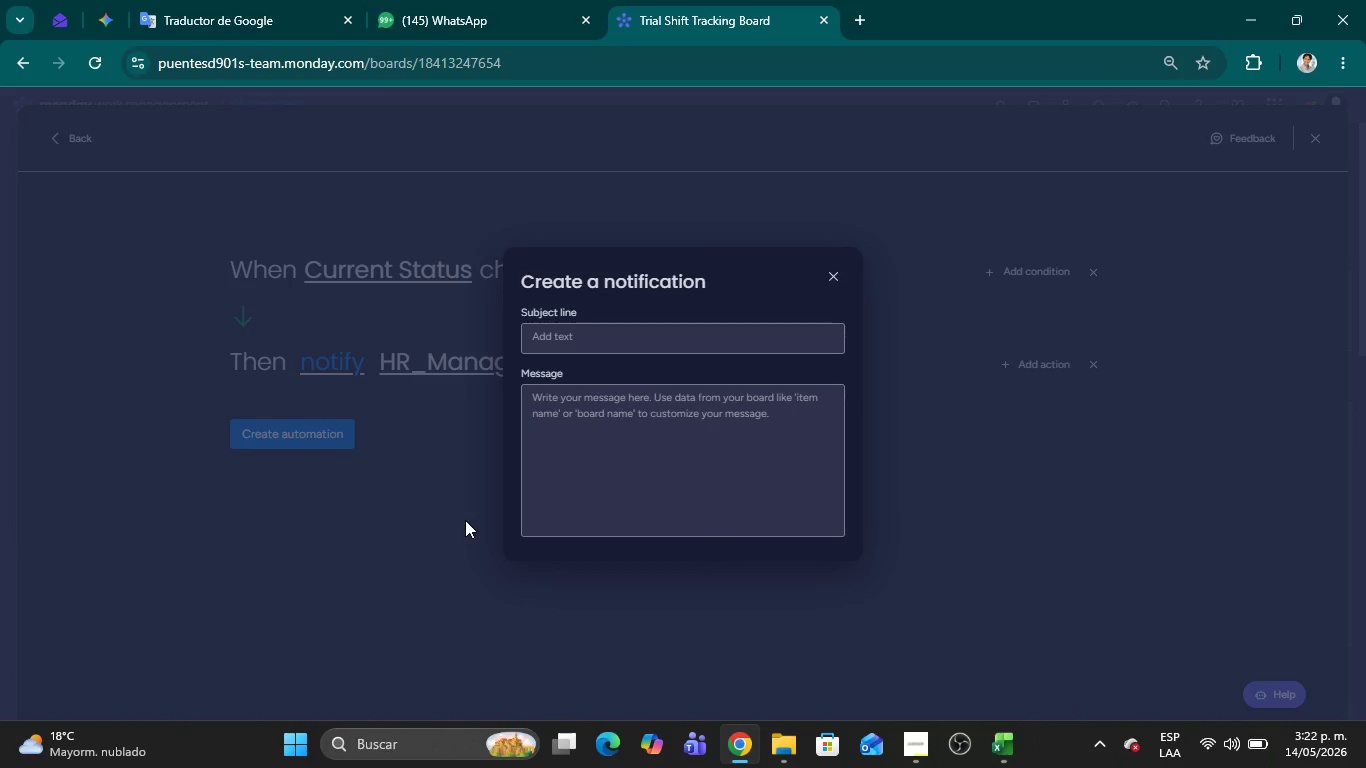 
left_click([554, 341])
 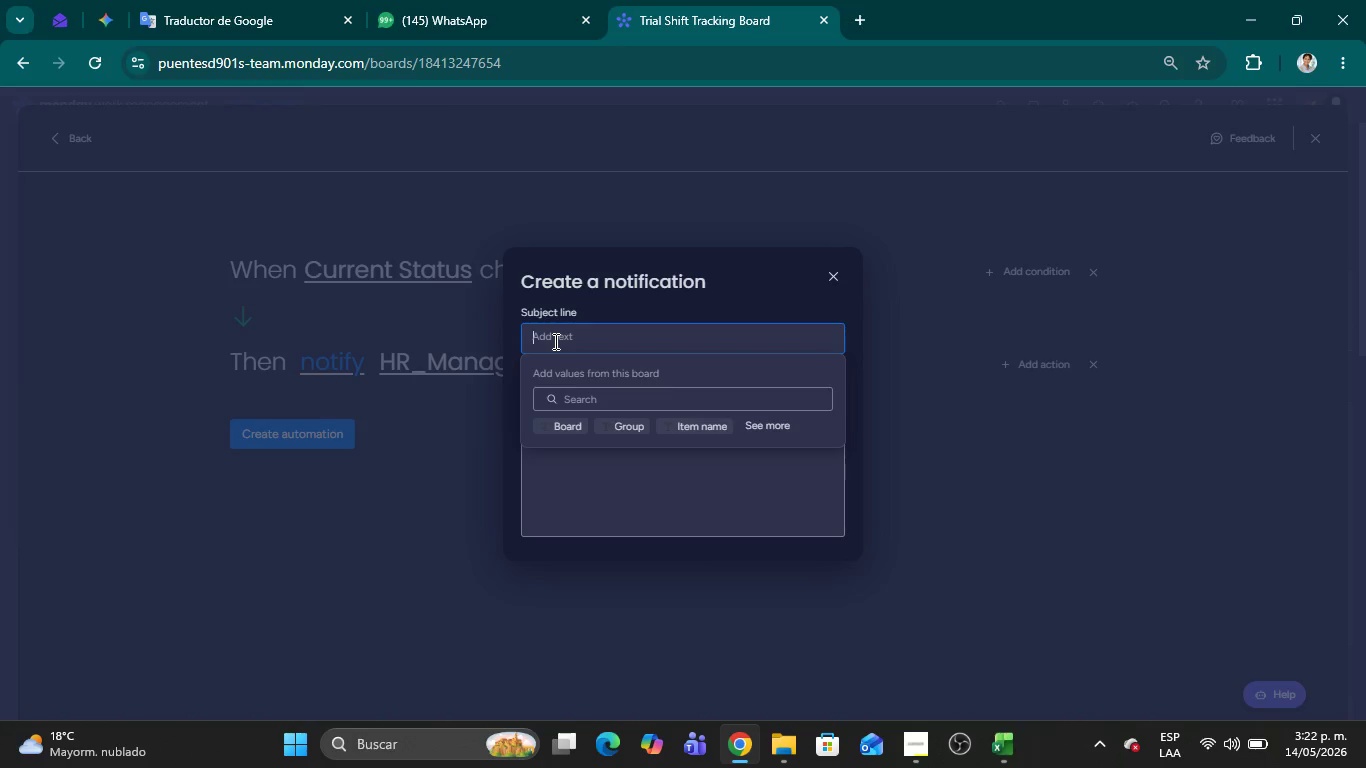 
wait(5.17)
 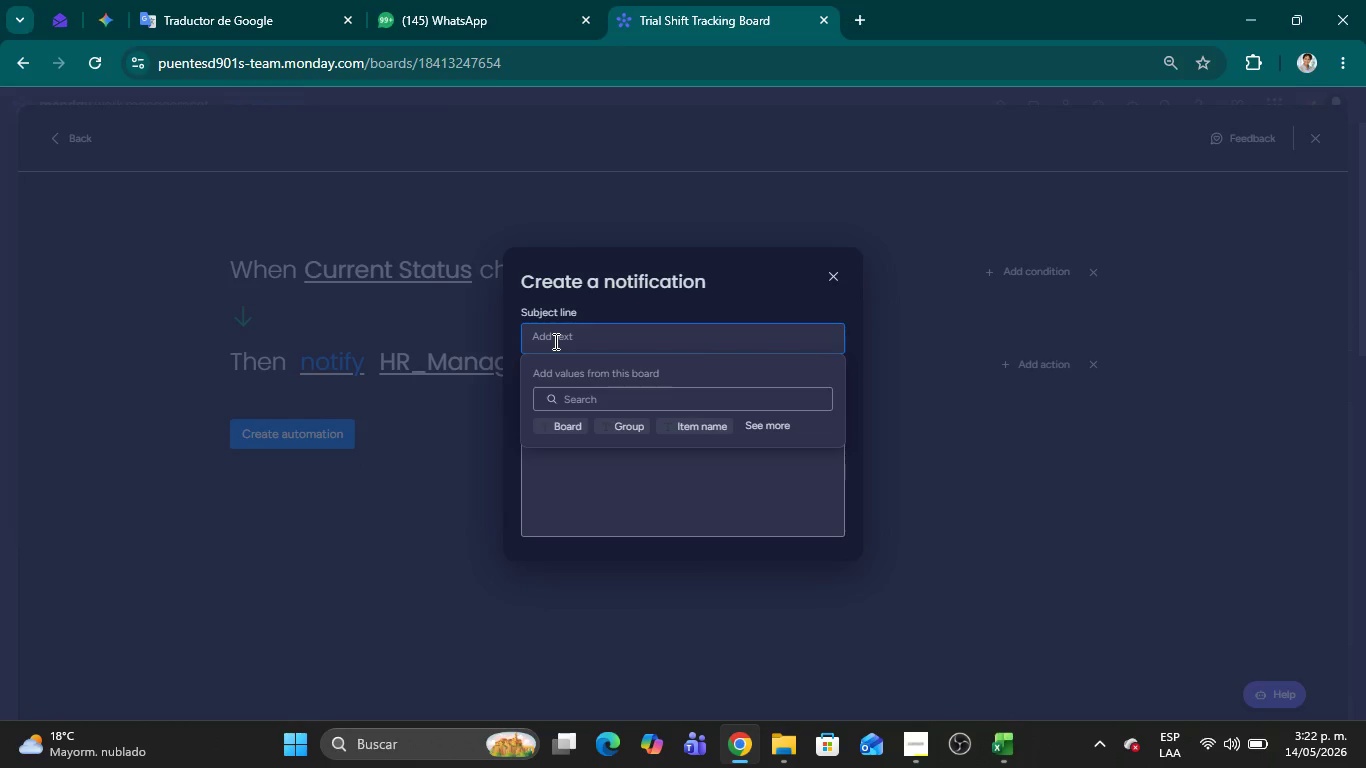 
type(URGENT> Top Talent Alert -)
 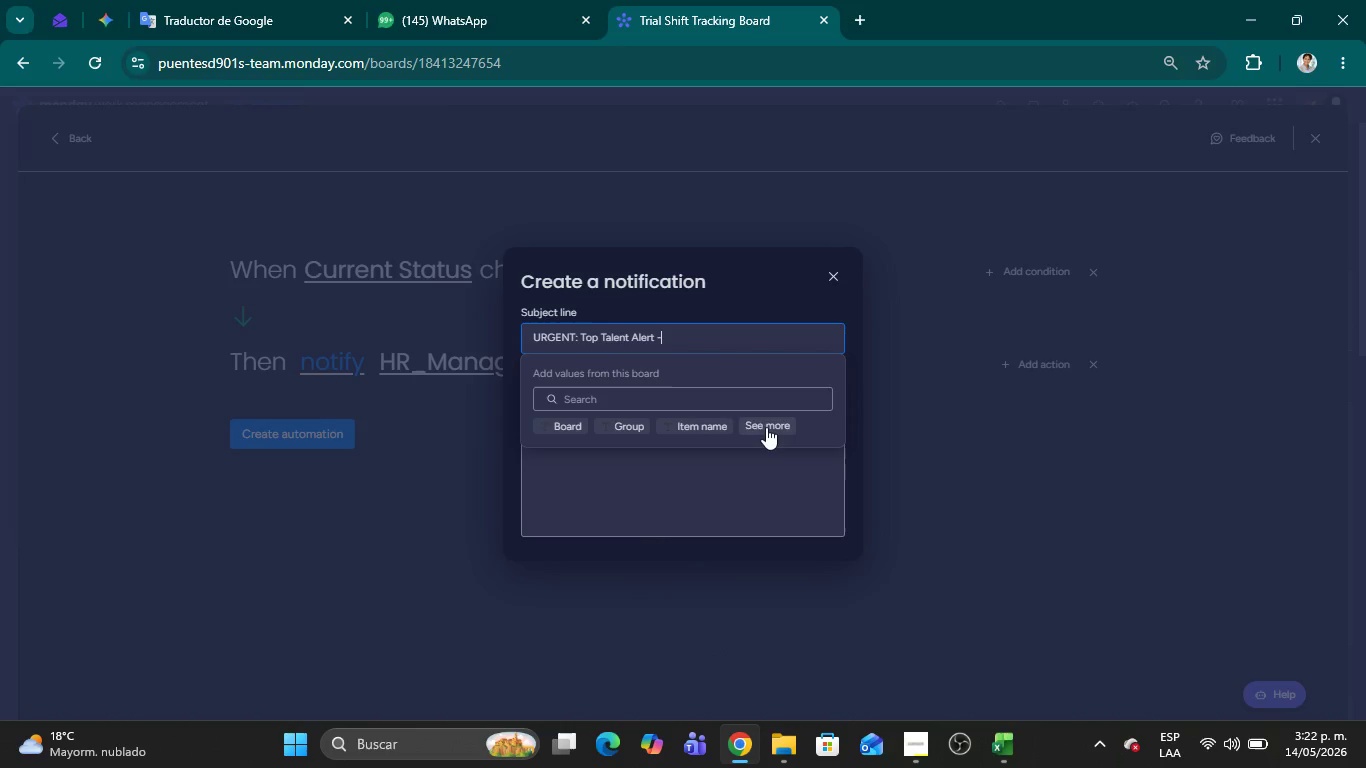 
left_click([724, 425])
 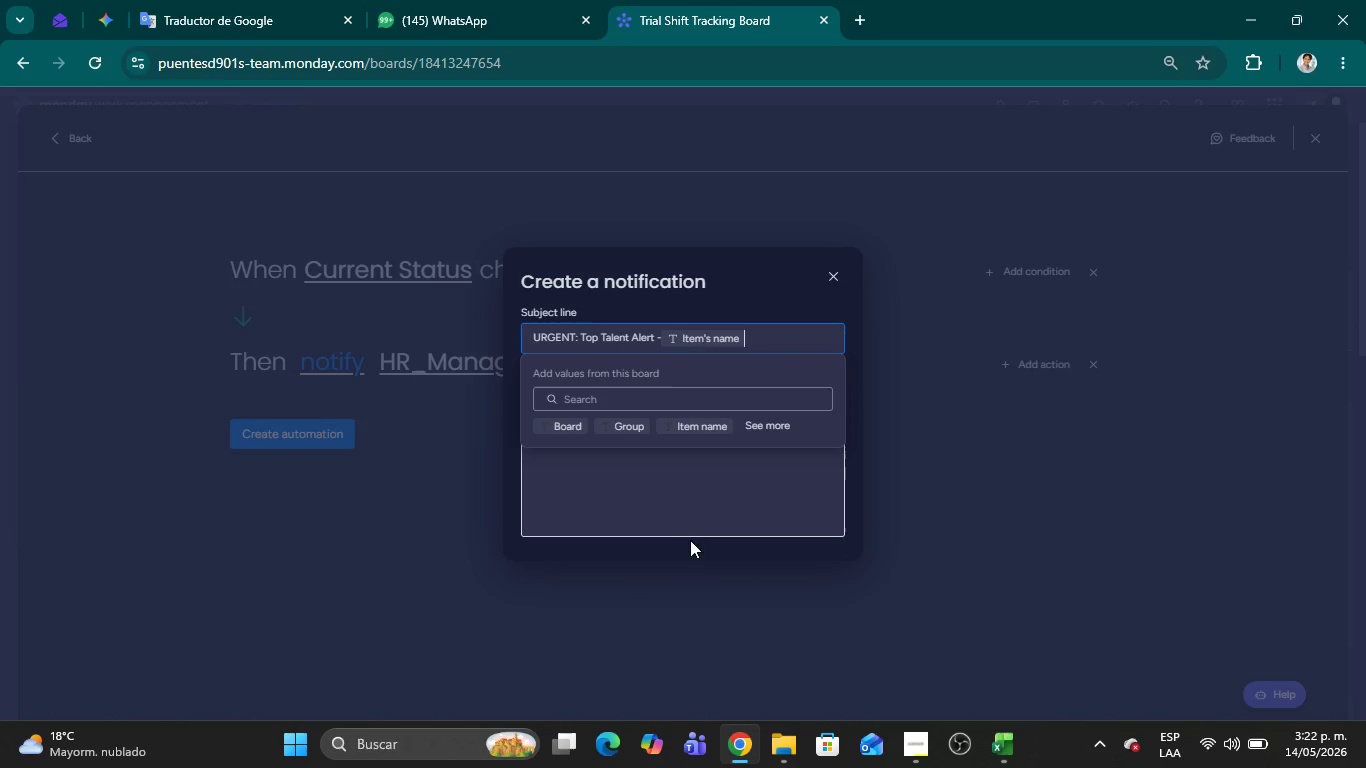 
left_click([698, 496])
 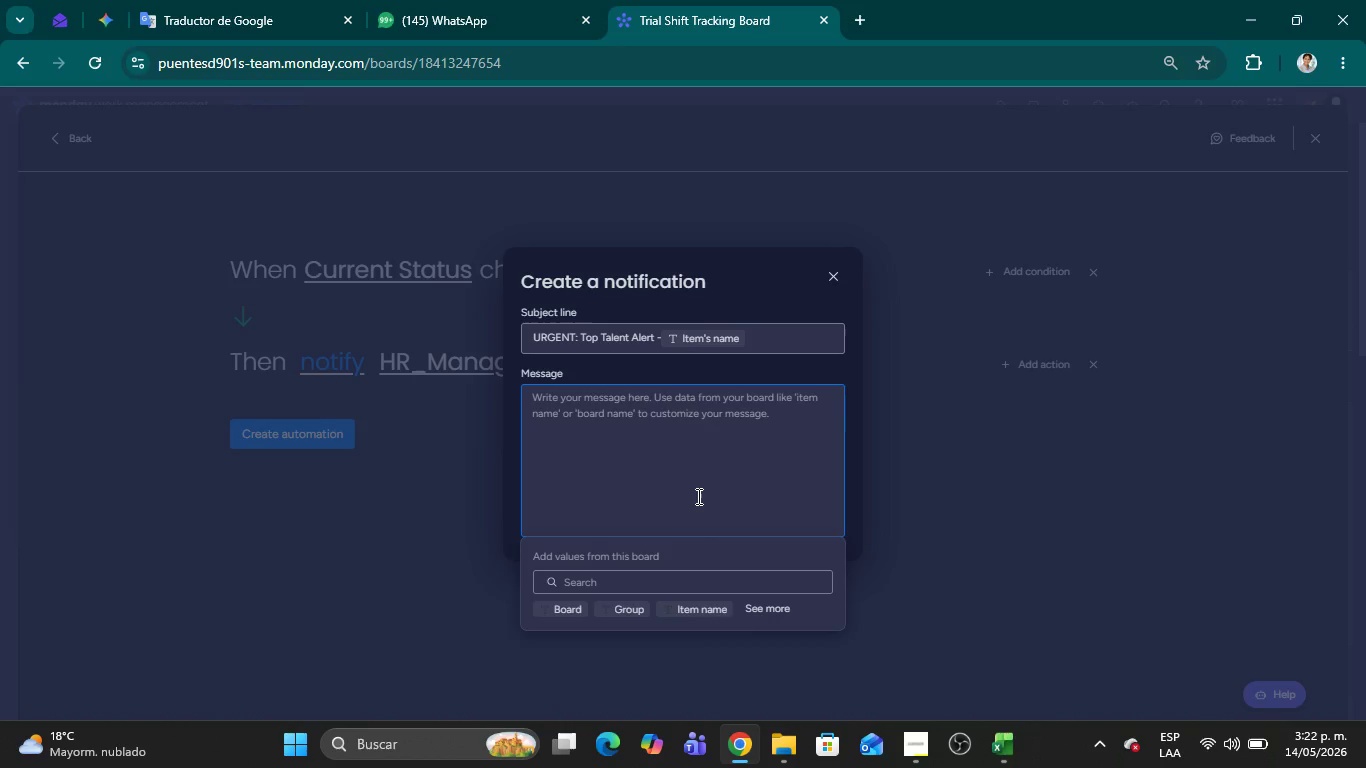 
type(High )
 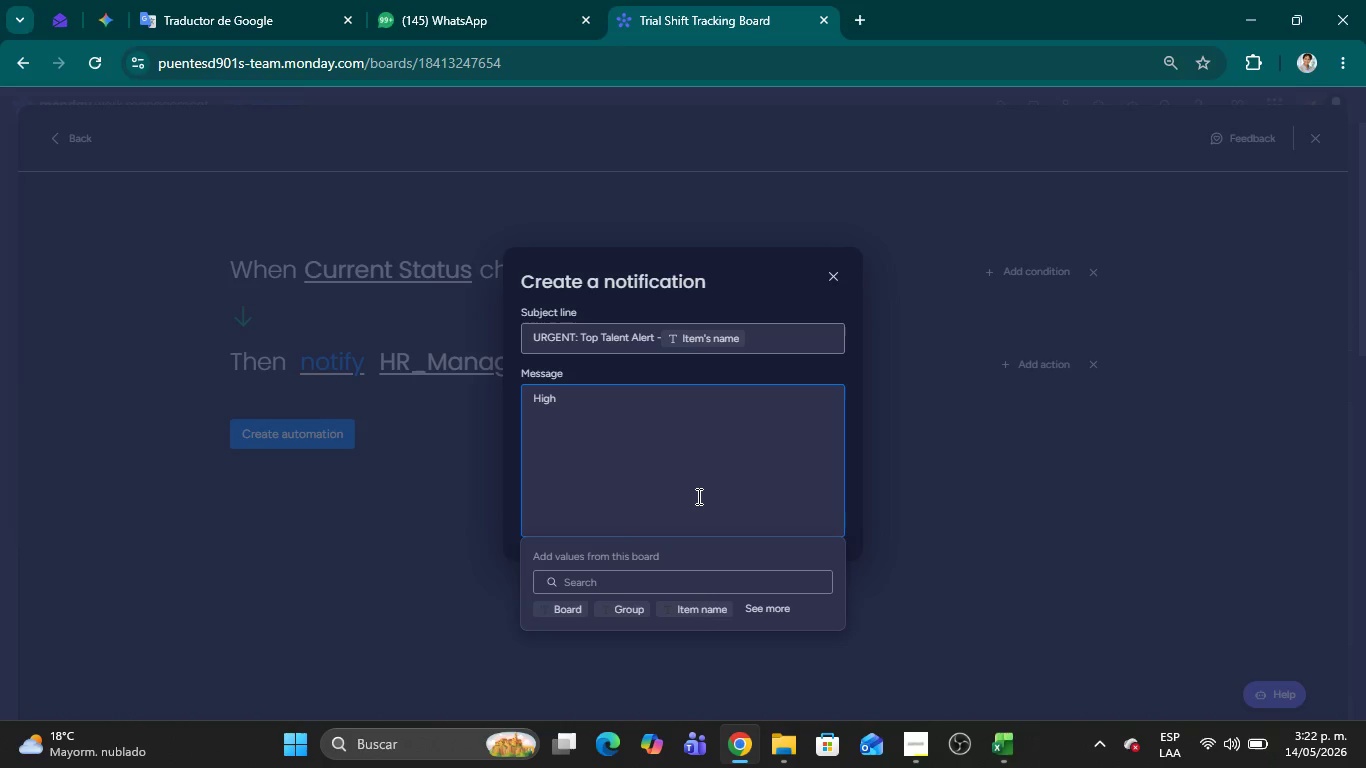 
key(Backspace)
type(- priority candidate identified!)
 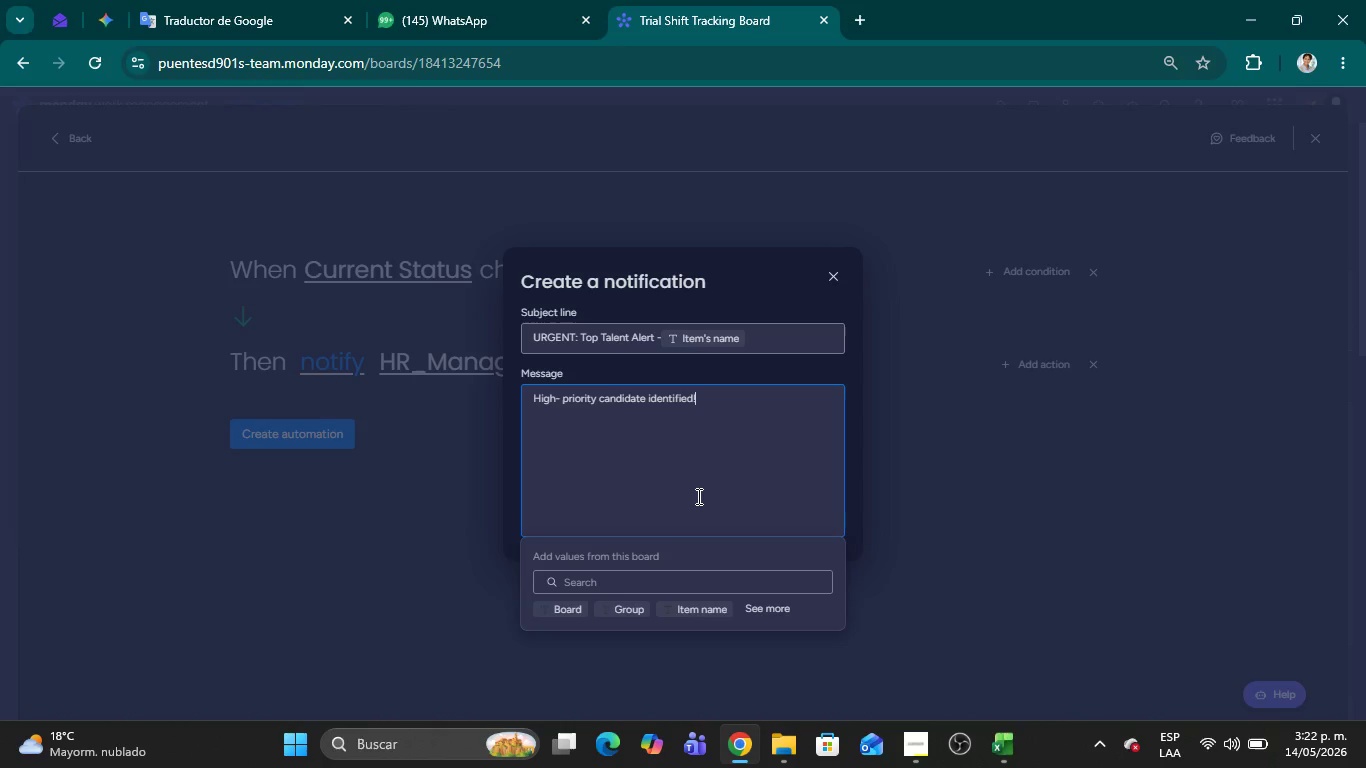 
key(Enter)
 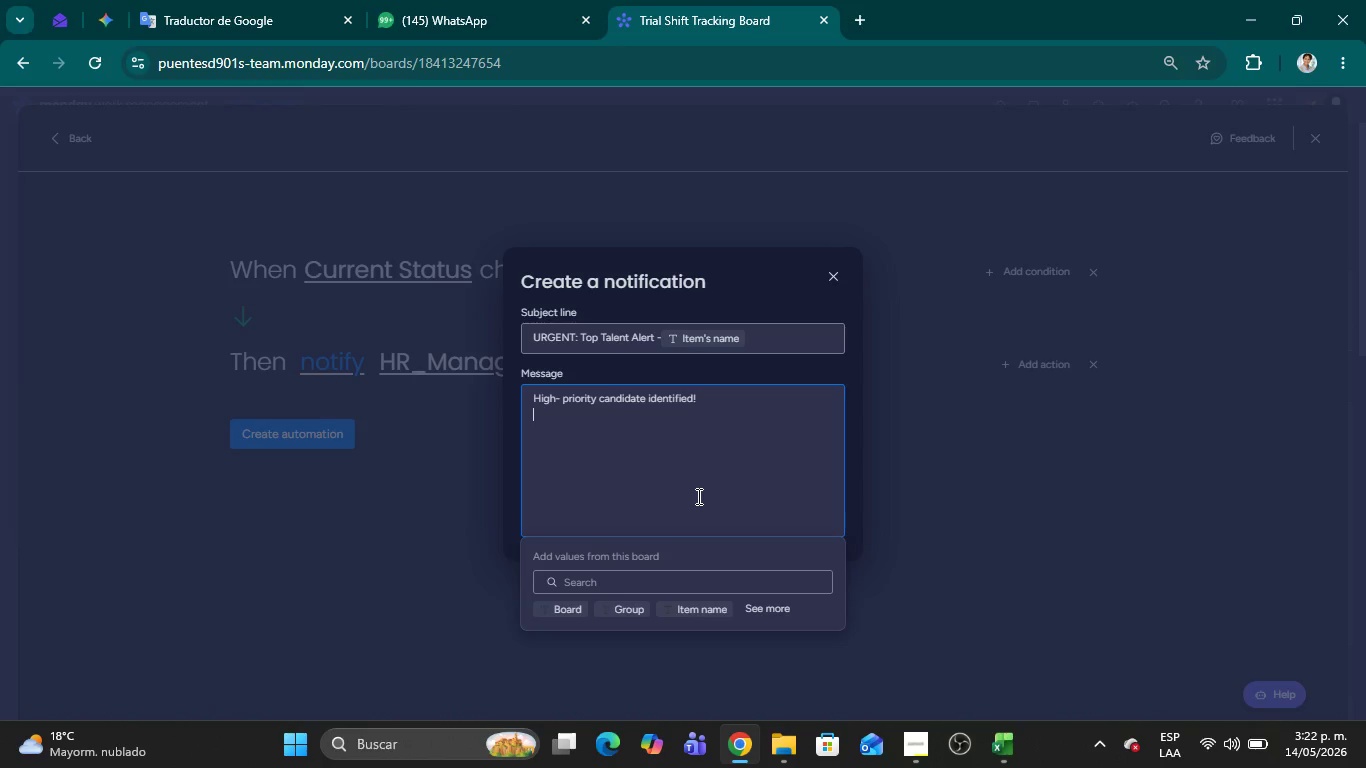 
key(Backspace)
 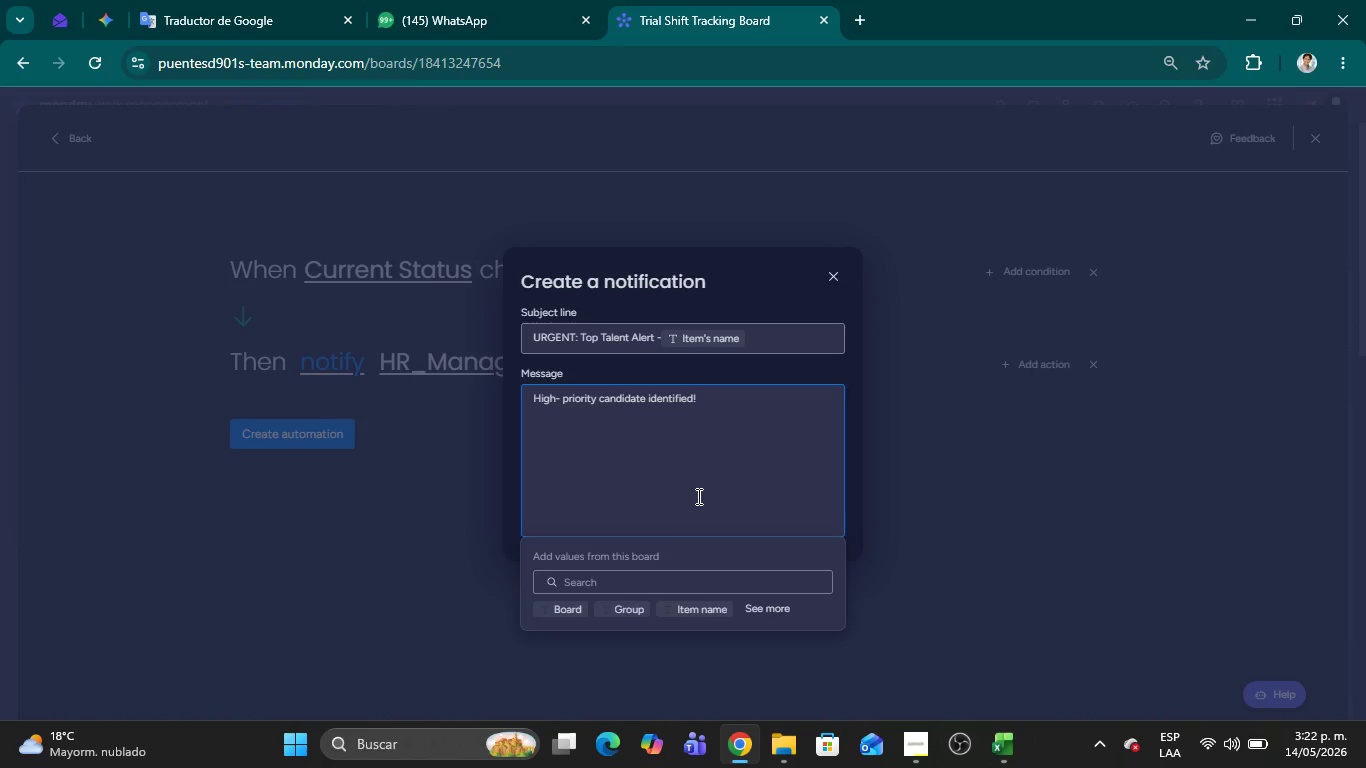 
key(Space)
 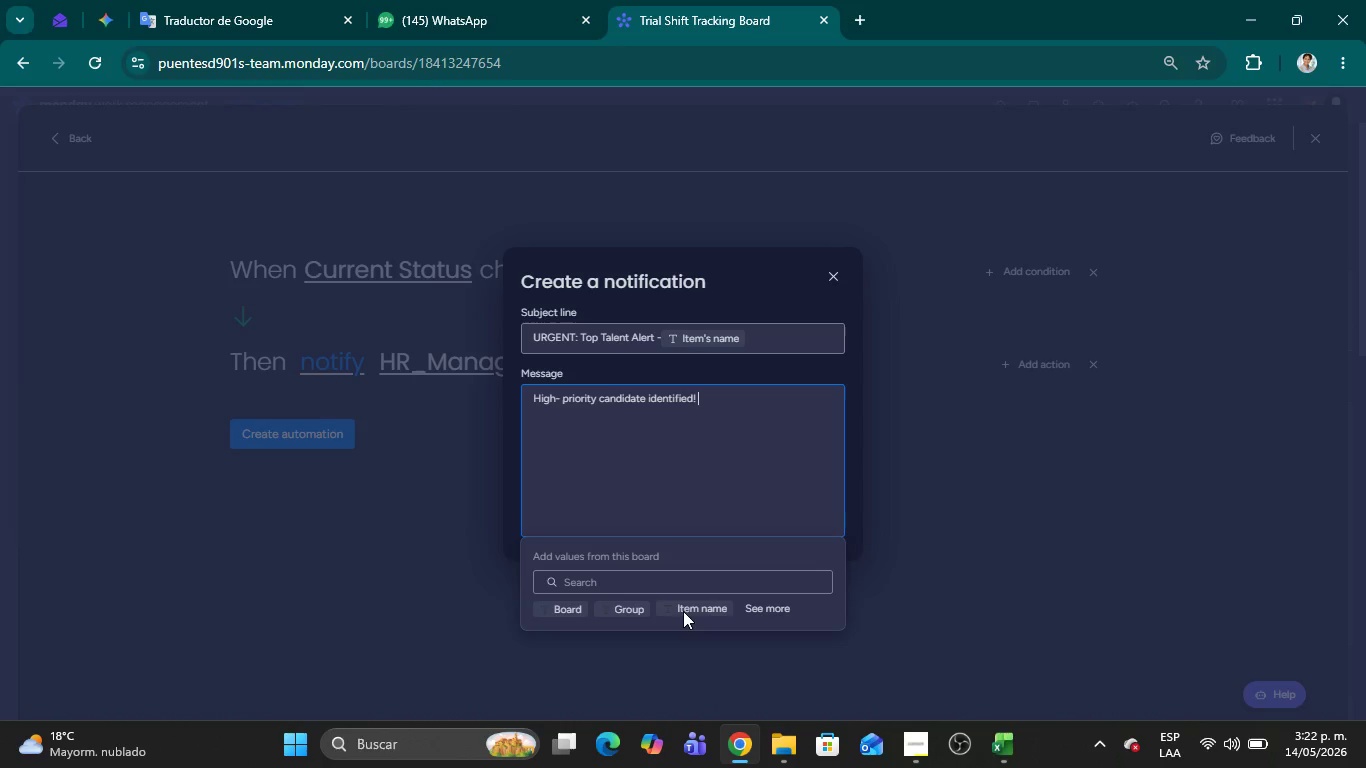 
left_click([682, 610])
 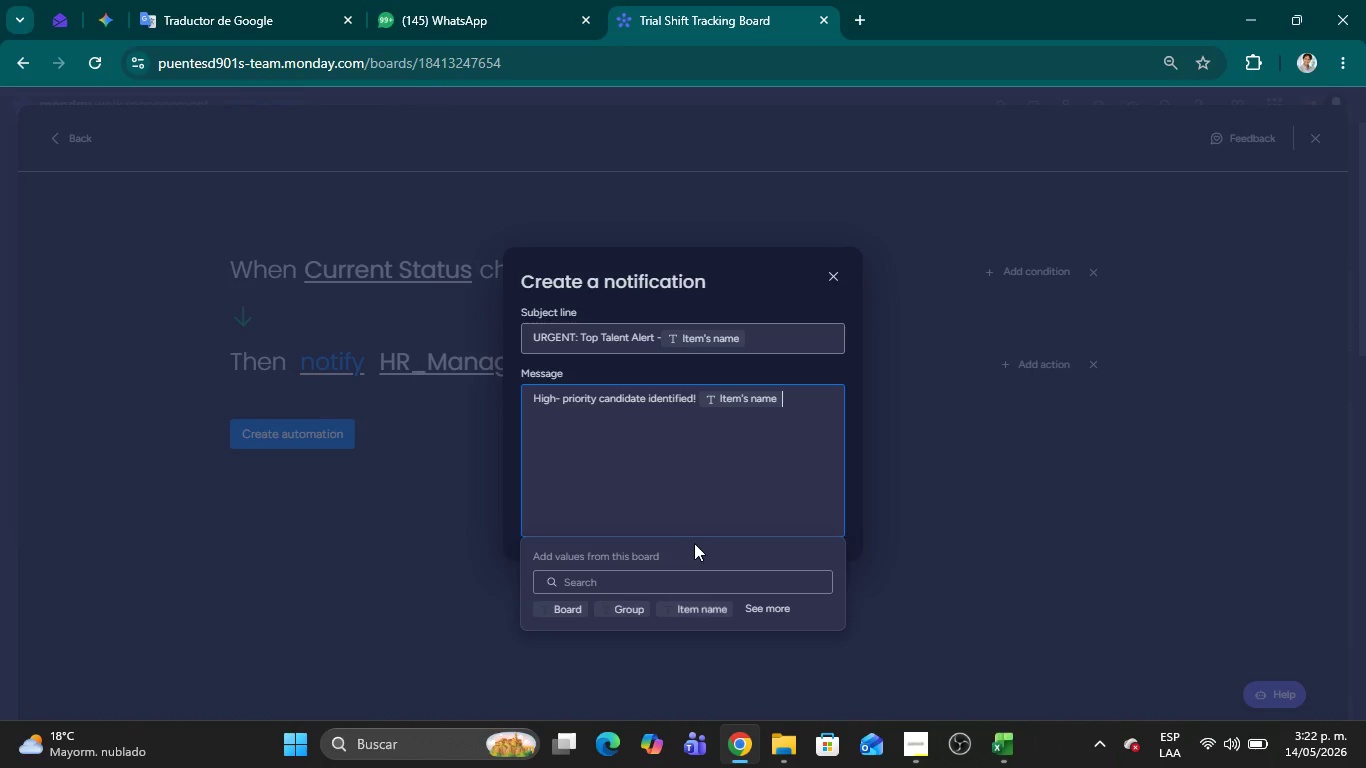 
type( has been )
key(Backspace)
key(Backspace)
key(Backspace)
key(Backspace)
key(Backspace)
type(received )
 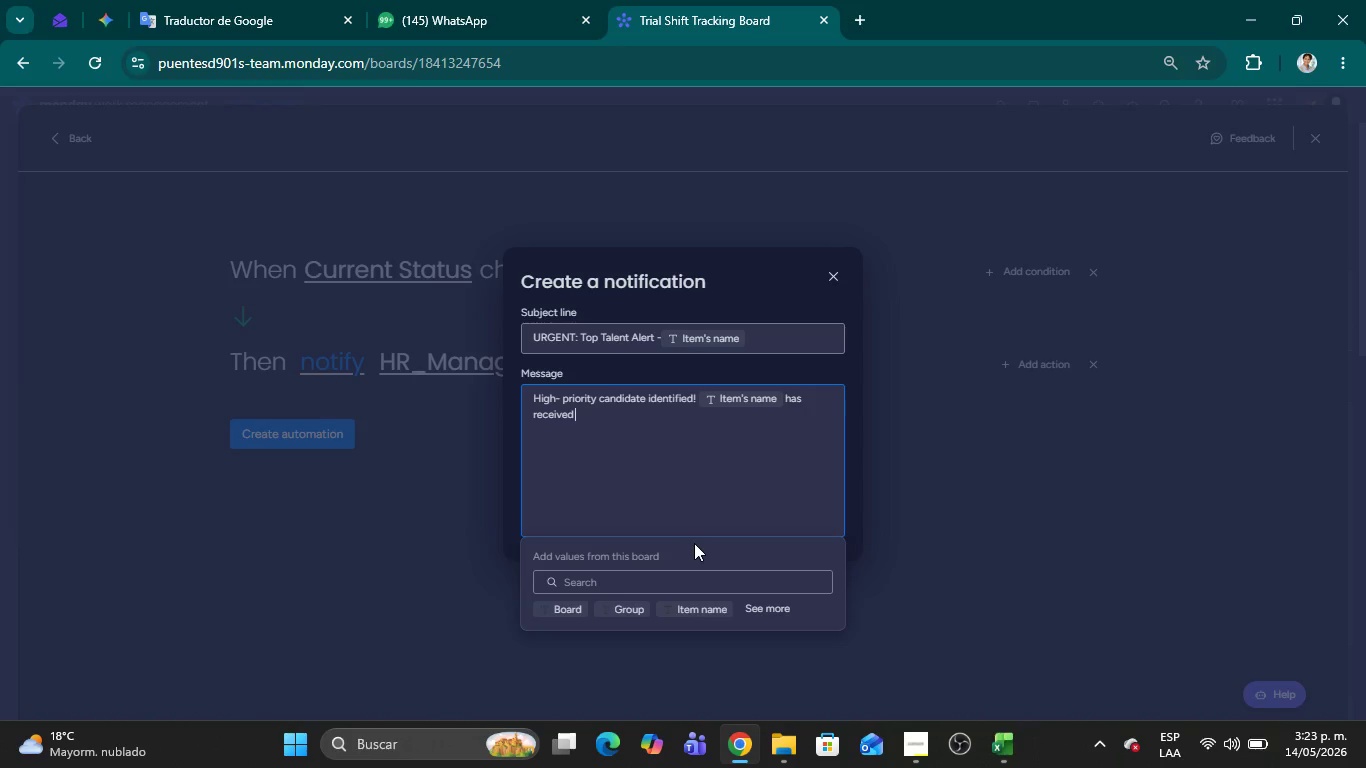 
type(a @Hire Inmediately@ status. Plaese)
key(Backspace)
key(Backspace)
key(Backspace)
key(Backspace)
type(ease initiate the onboarding process and send the offer letter right away to secure this talent. )
 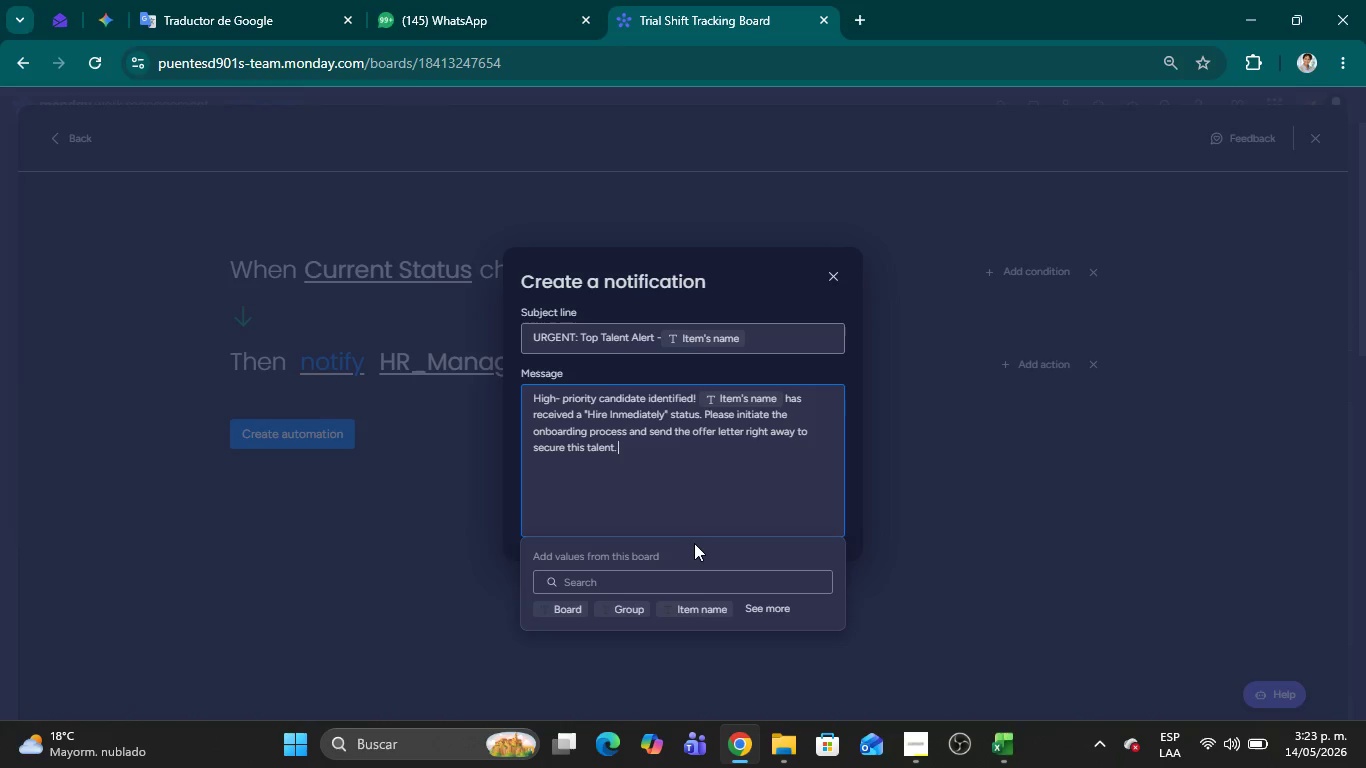 
left_click([437, 532])
 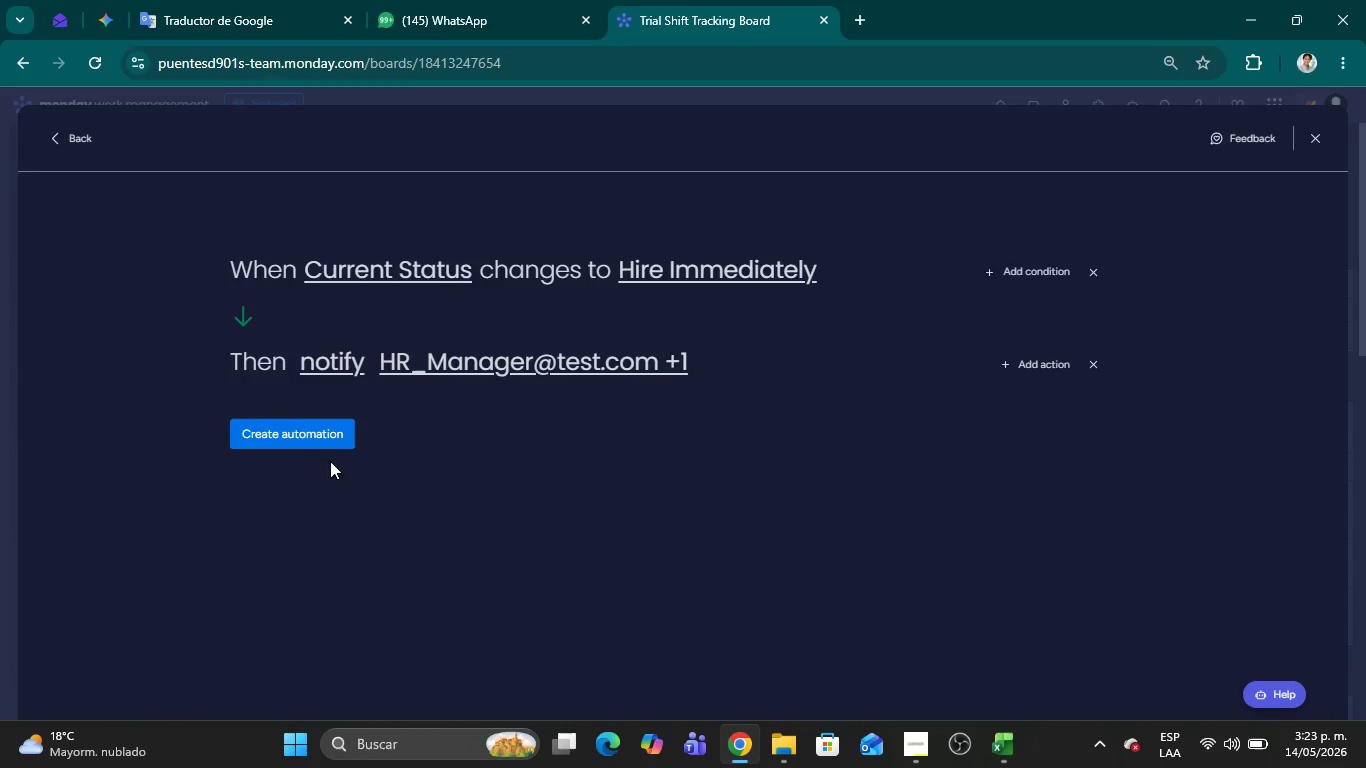 
left_click([318, 443])
 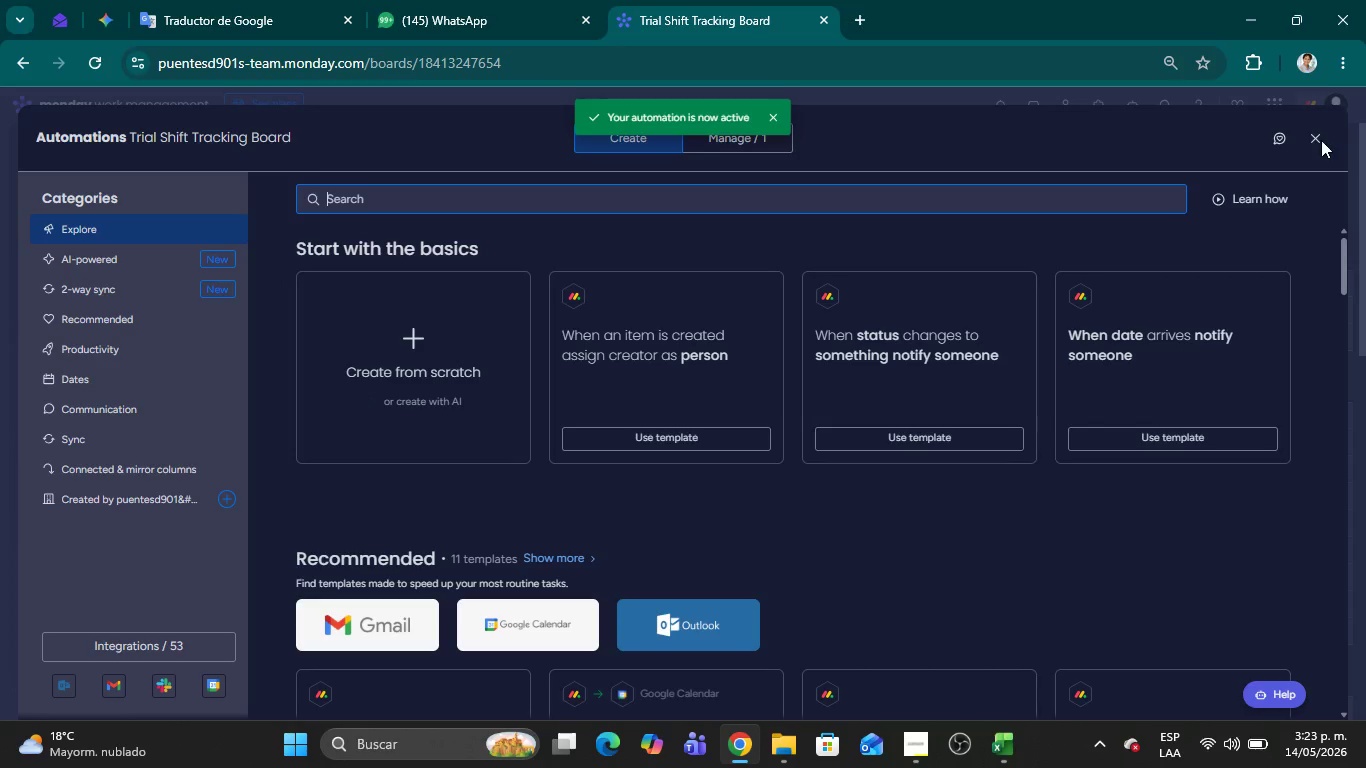 
wait(5.58)
 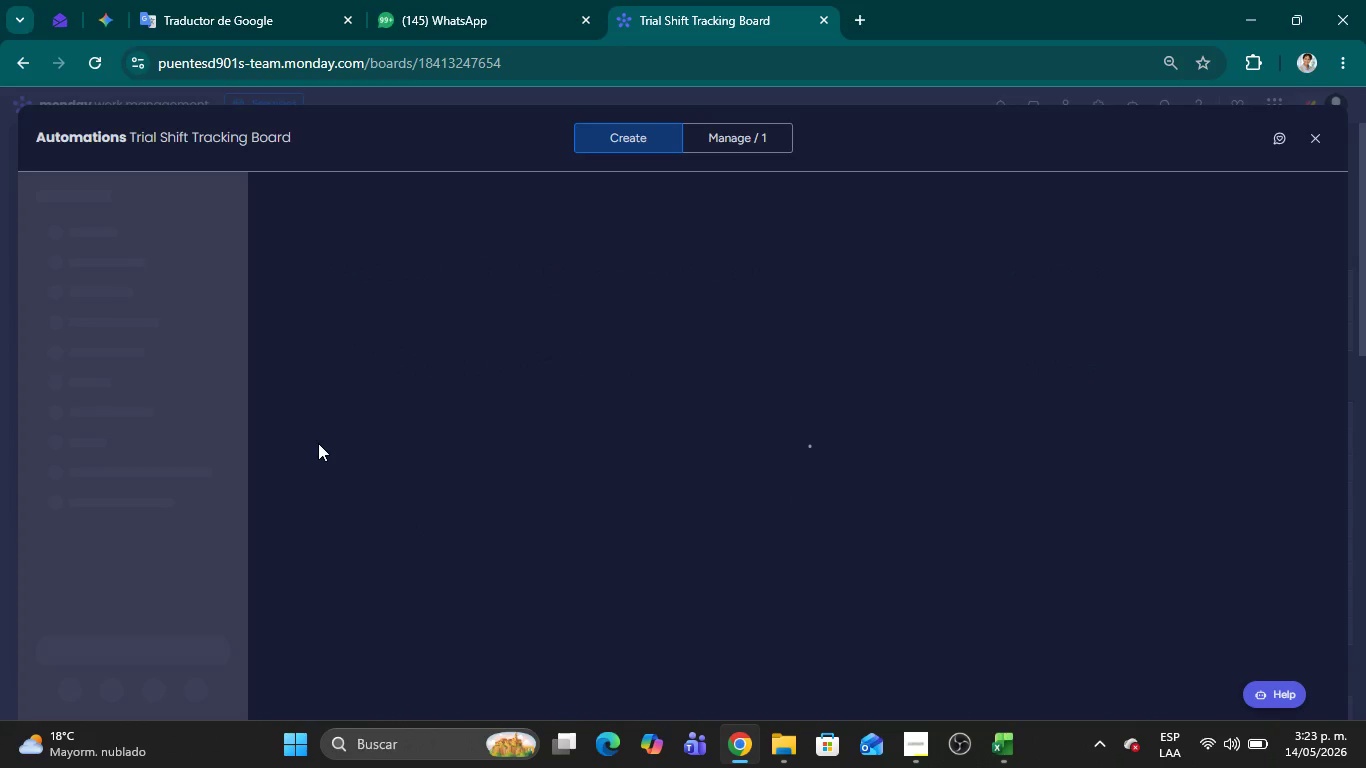 
left_click([1321, 140])
 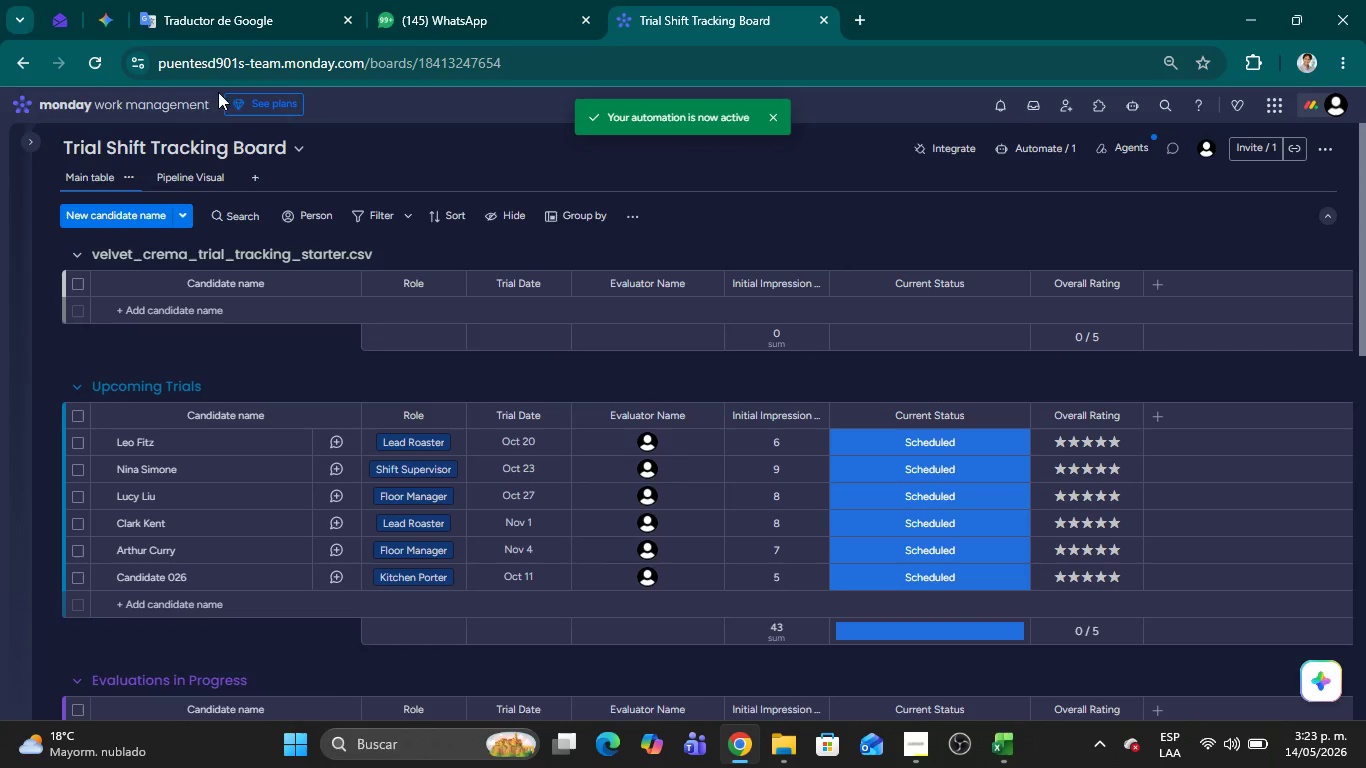 
left_click([107, 54])
 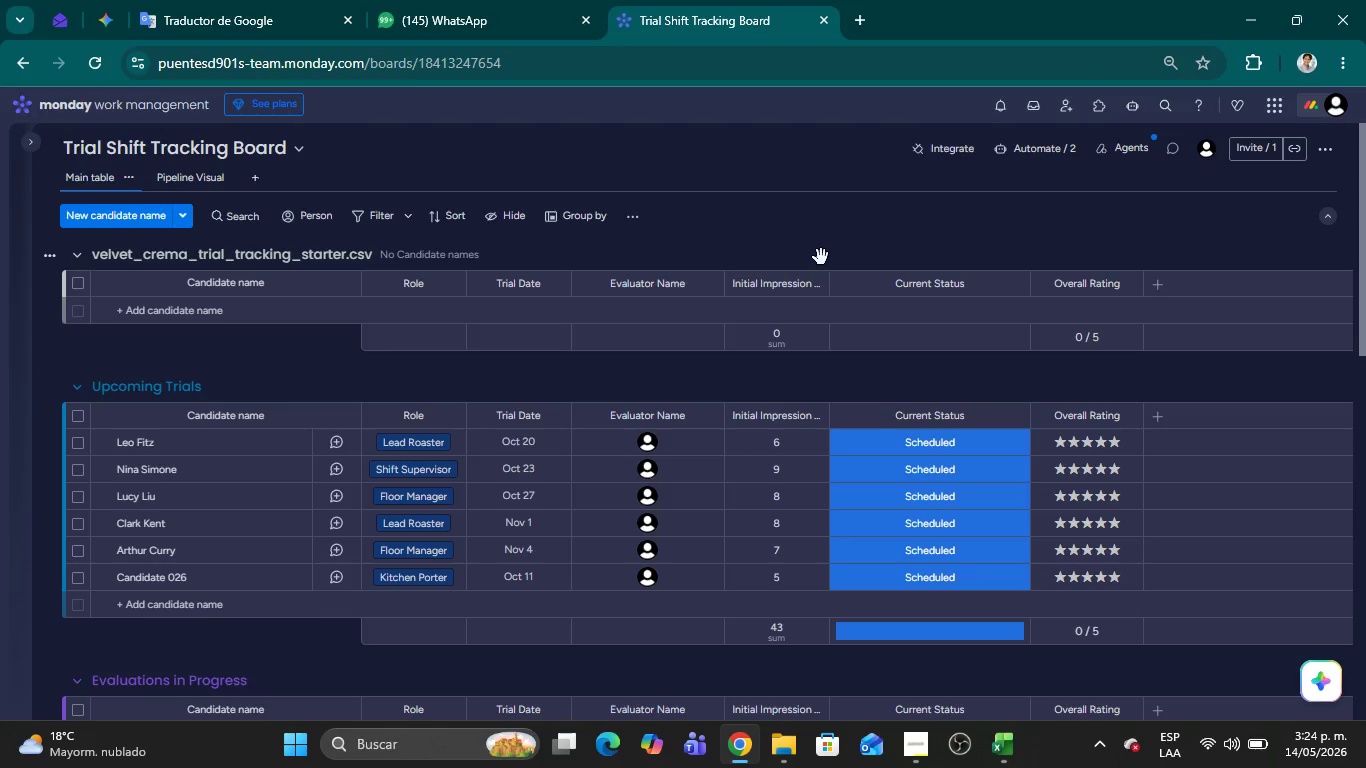 
wait(22.41)
 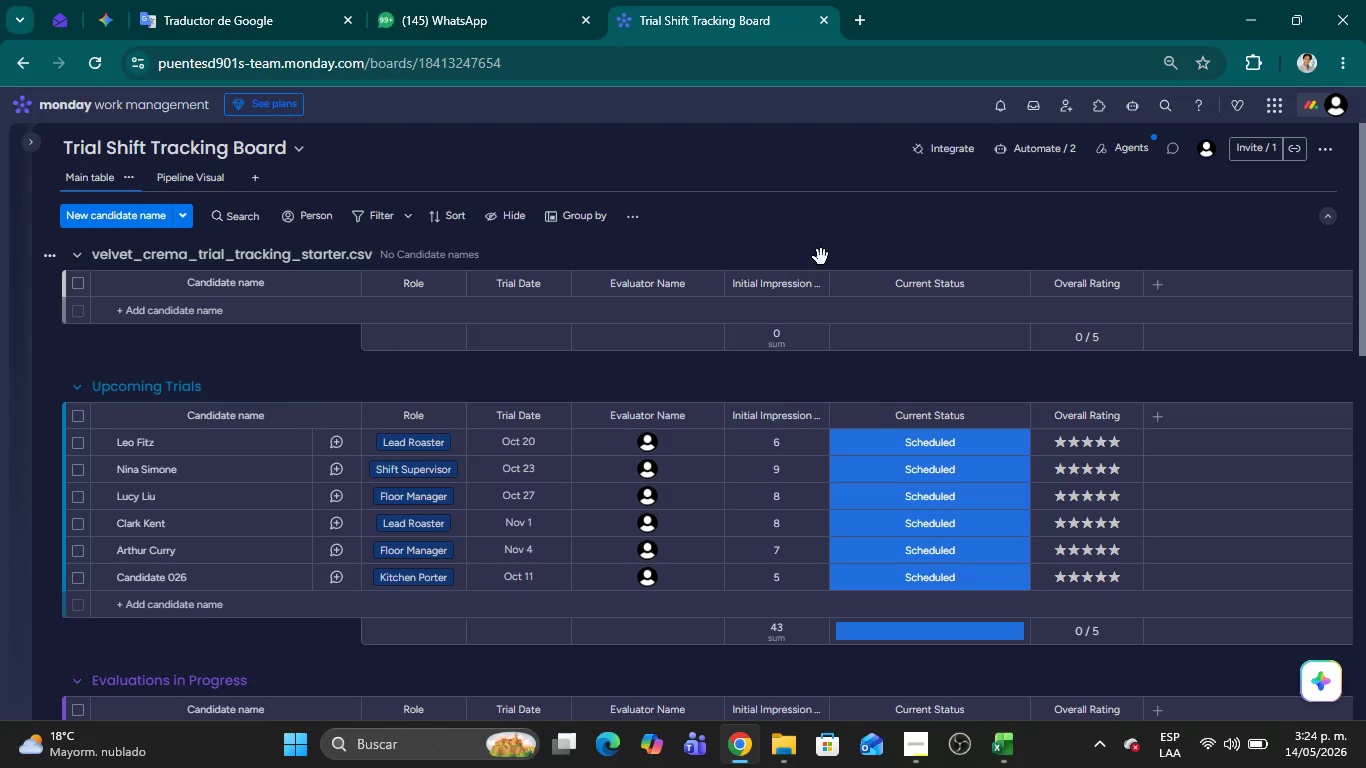 
scroll: coordinate [817, 486], scroll_direction: up, amount: 9.0
 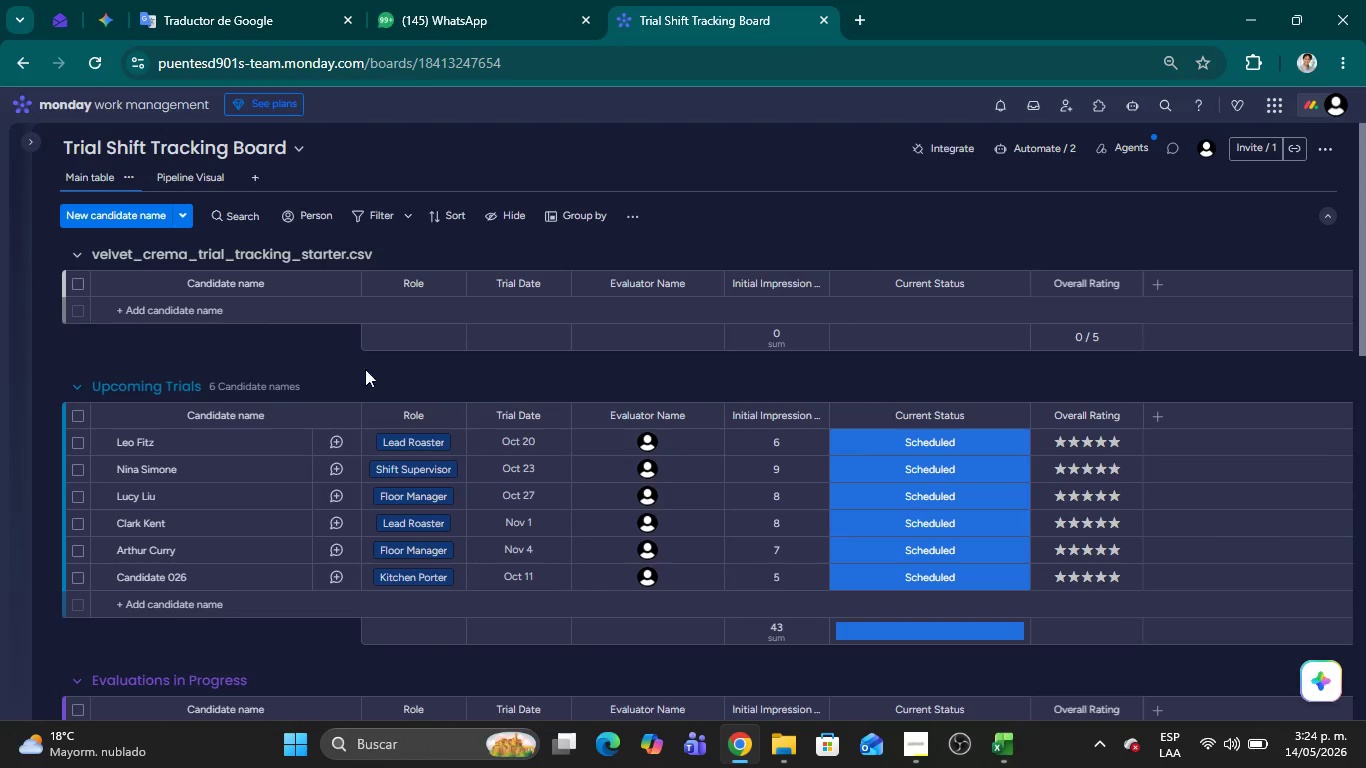 
scroll: coordinate [1110, 509], scroll_direction: down, amount: 2.0
 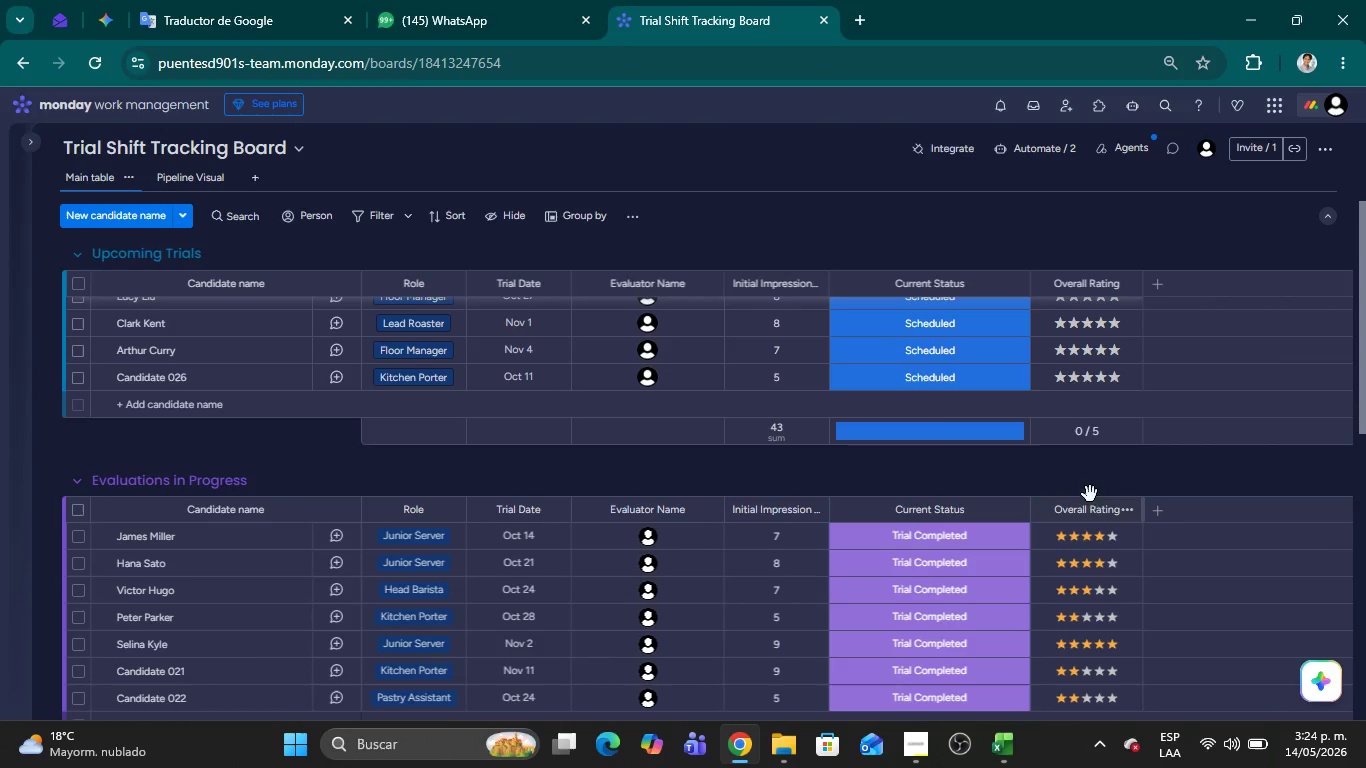 
scroll: coordinate [1090, 494], scroll_direction: up, amount: 4.0
 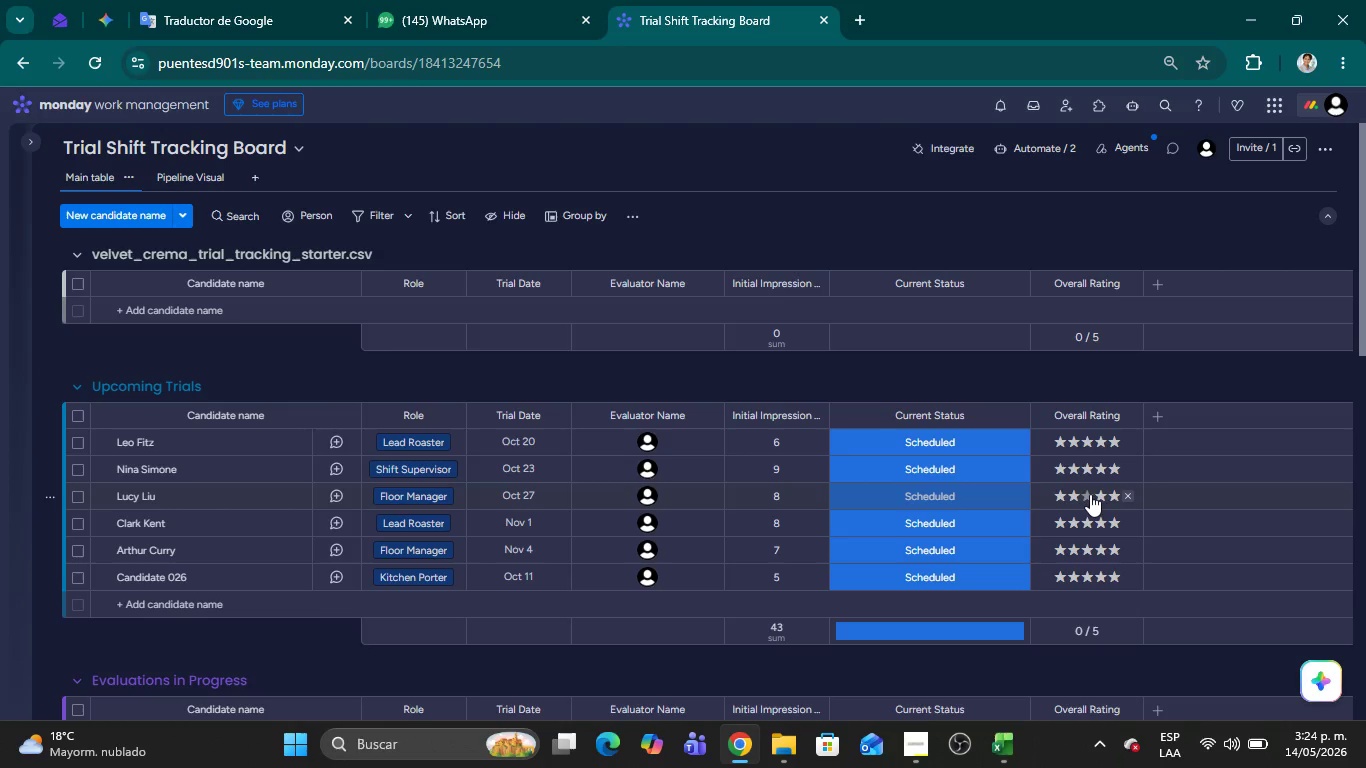 
wait(13.08)
 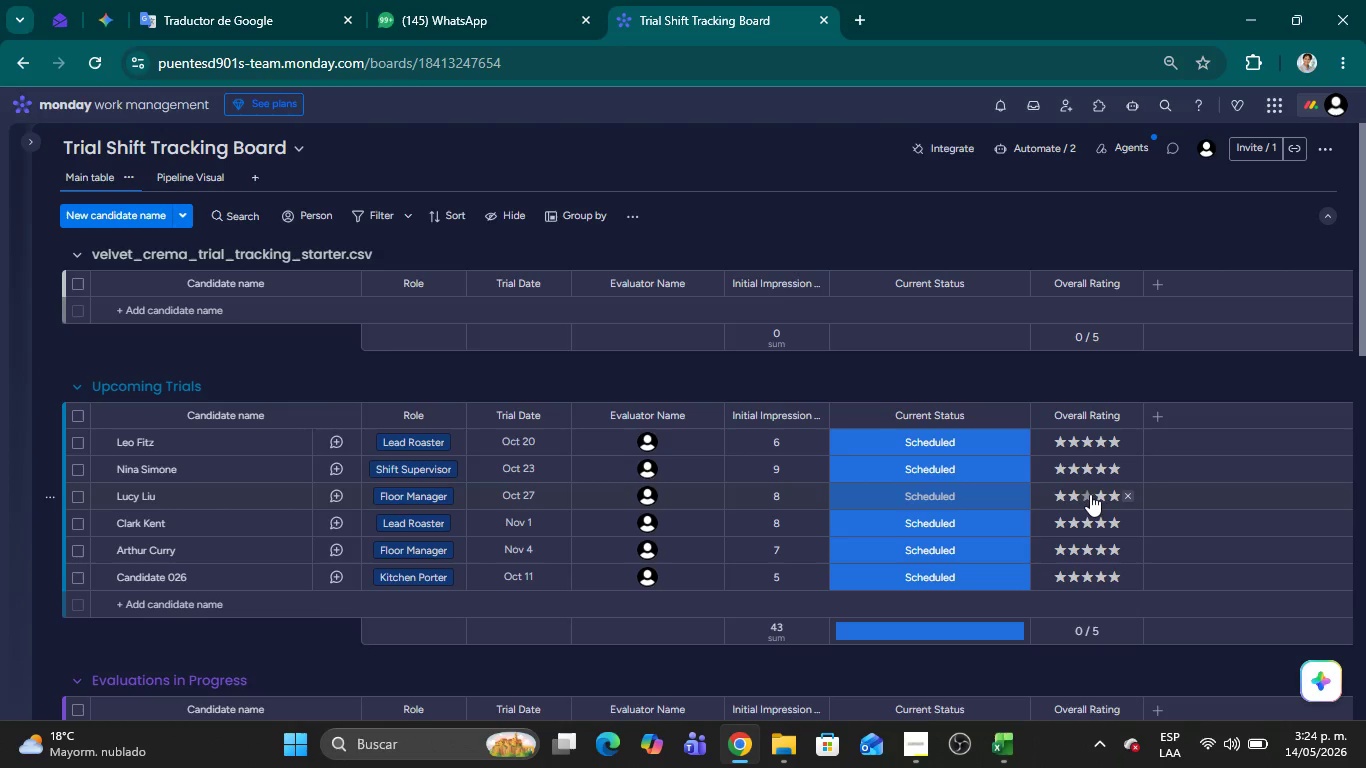 
scroll: coordinate [1109, 581], scroll_direction: up, amount: 5.0
 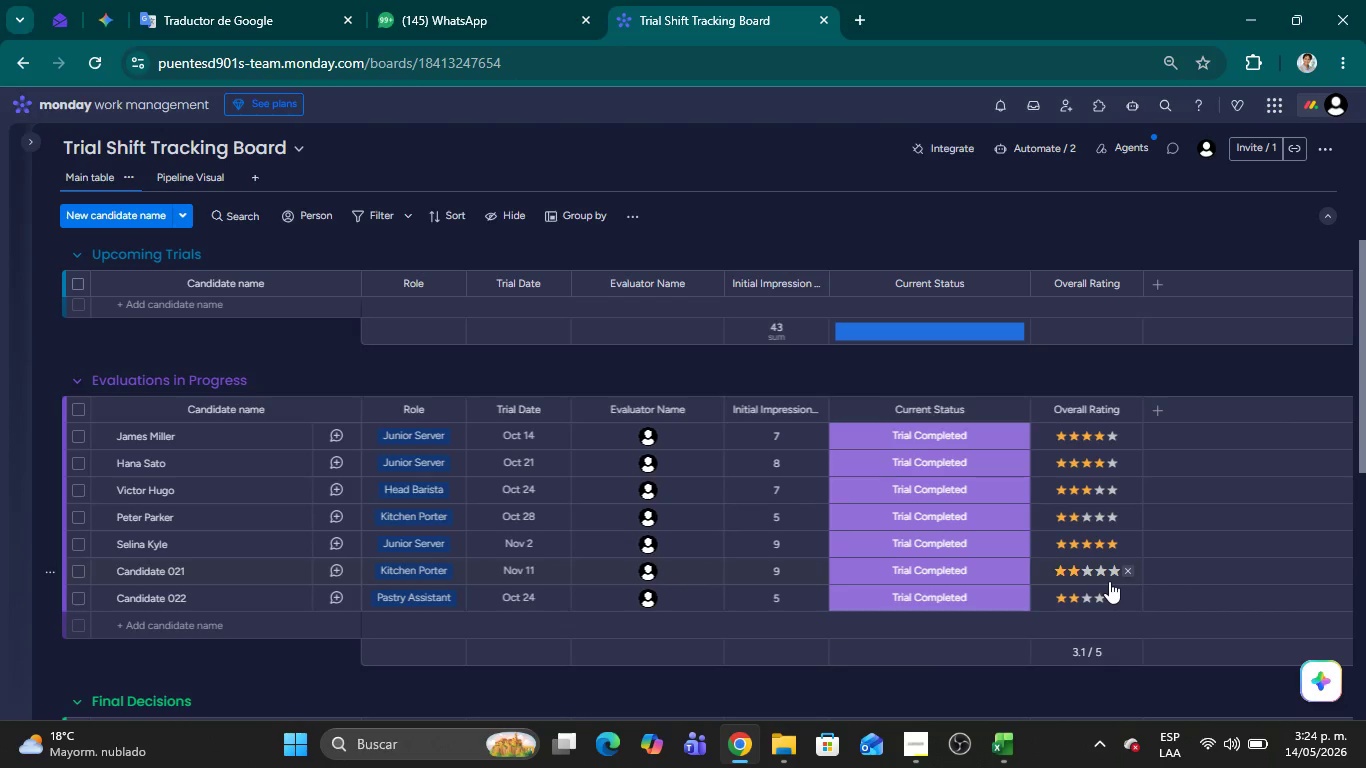 
scroll: coordinate [1109, 581], scroll_direction: down, amount: 4.0
 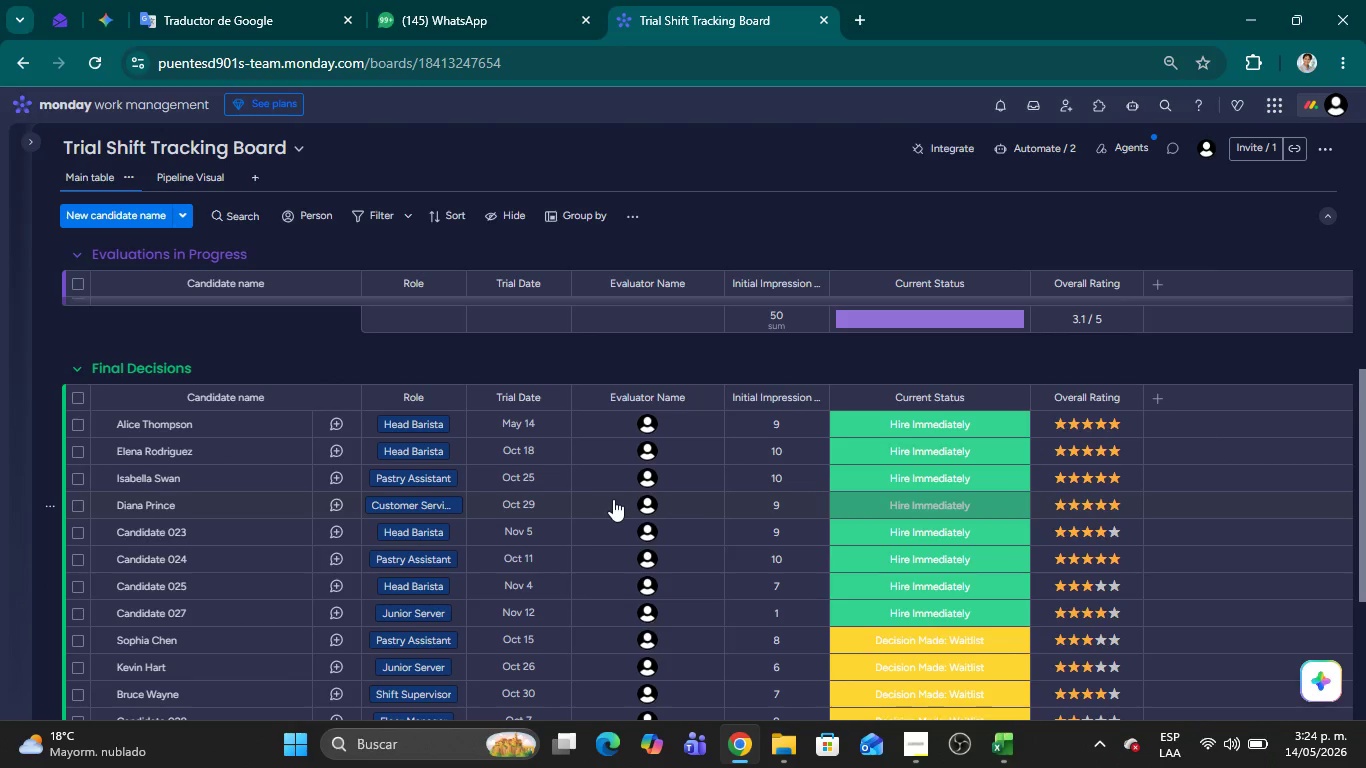 
wait(10.42)
 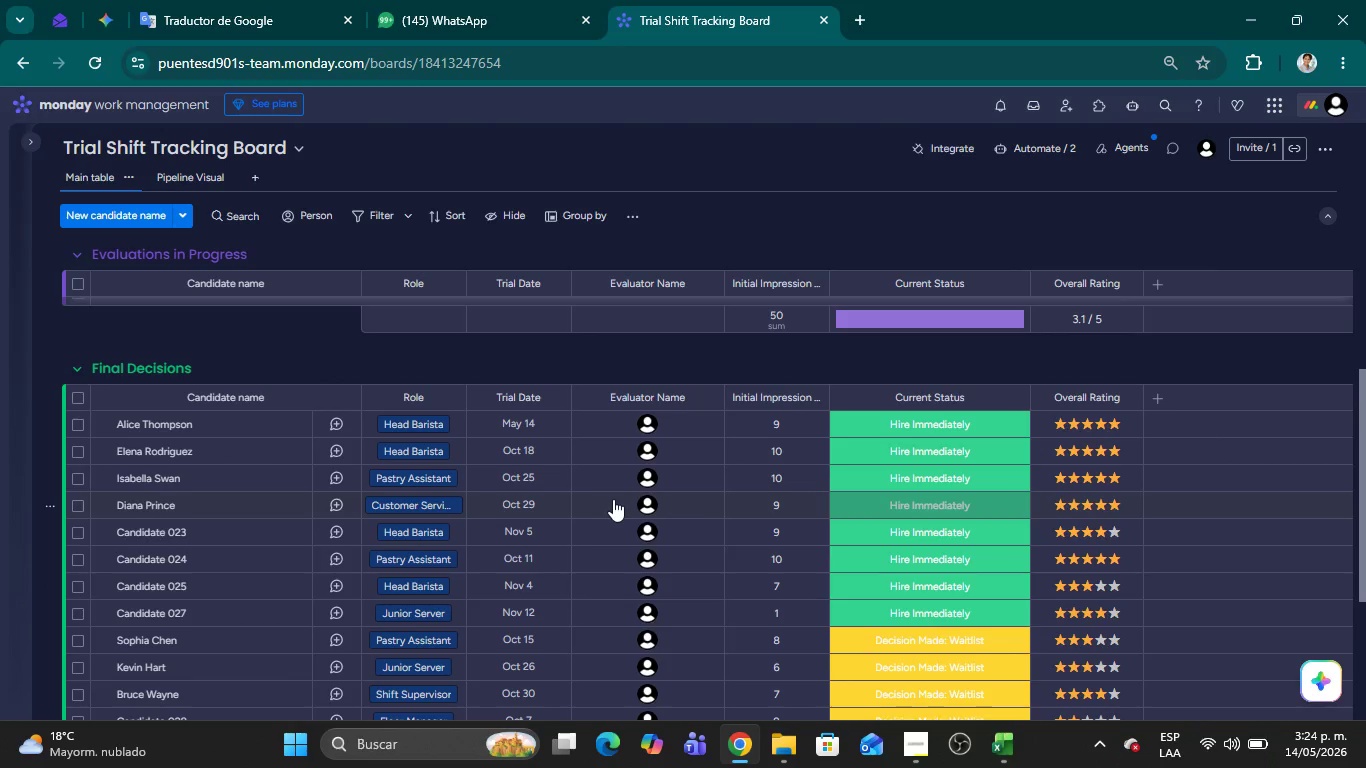 
scroll: coordinate [626, 491], scroll_direction: up, amount: 11.0
 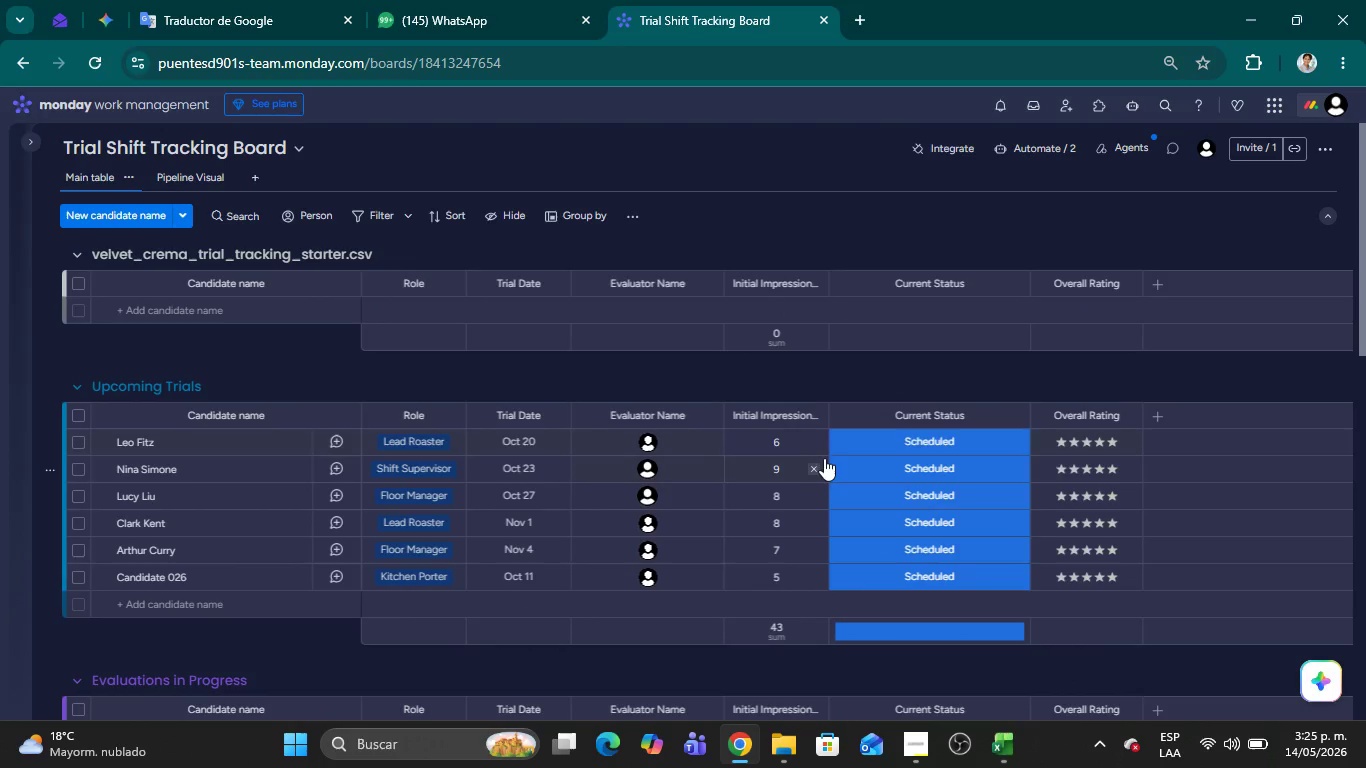 
mouse_move([929, 406])
 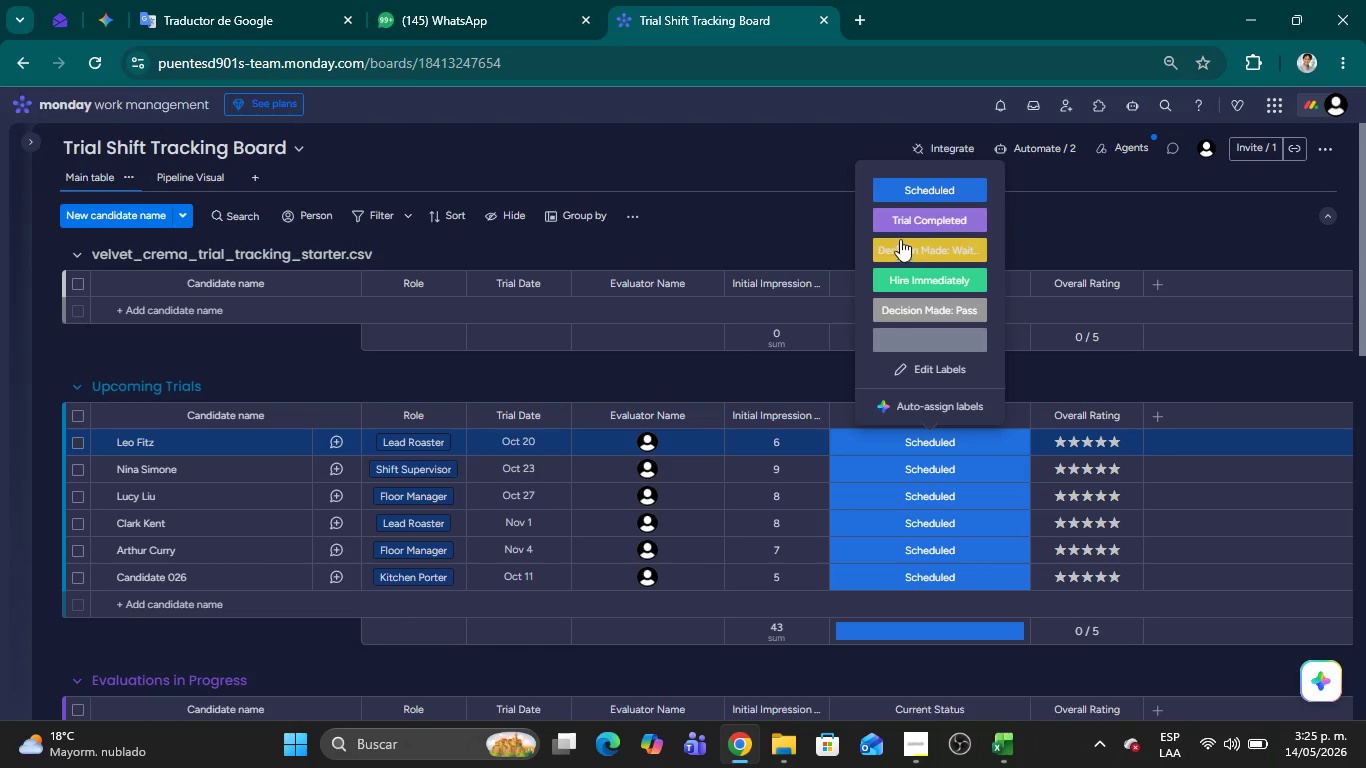 
left_click([897, 223])
 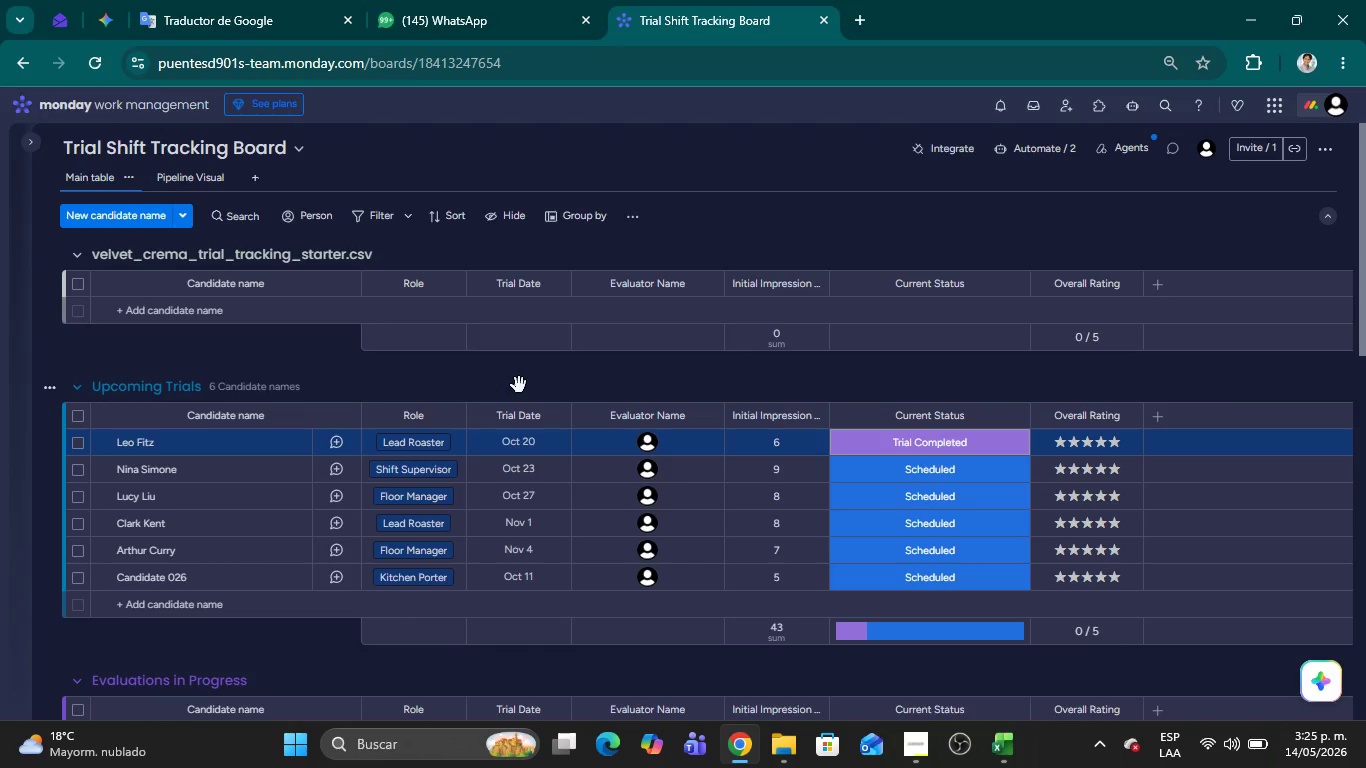 
left_click([519, 385])
 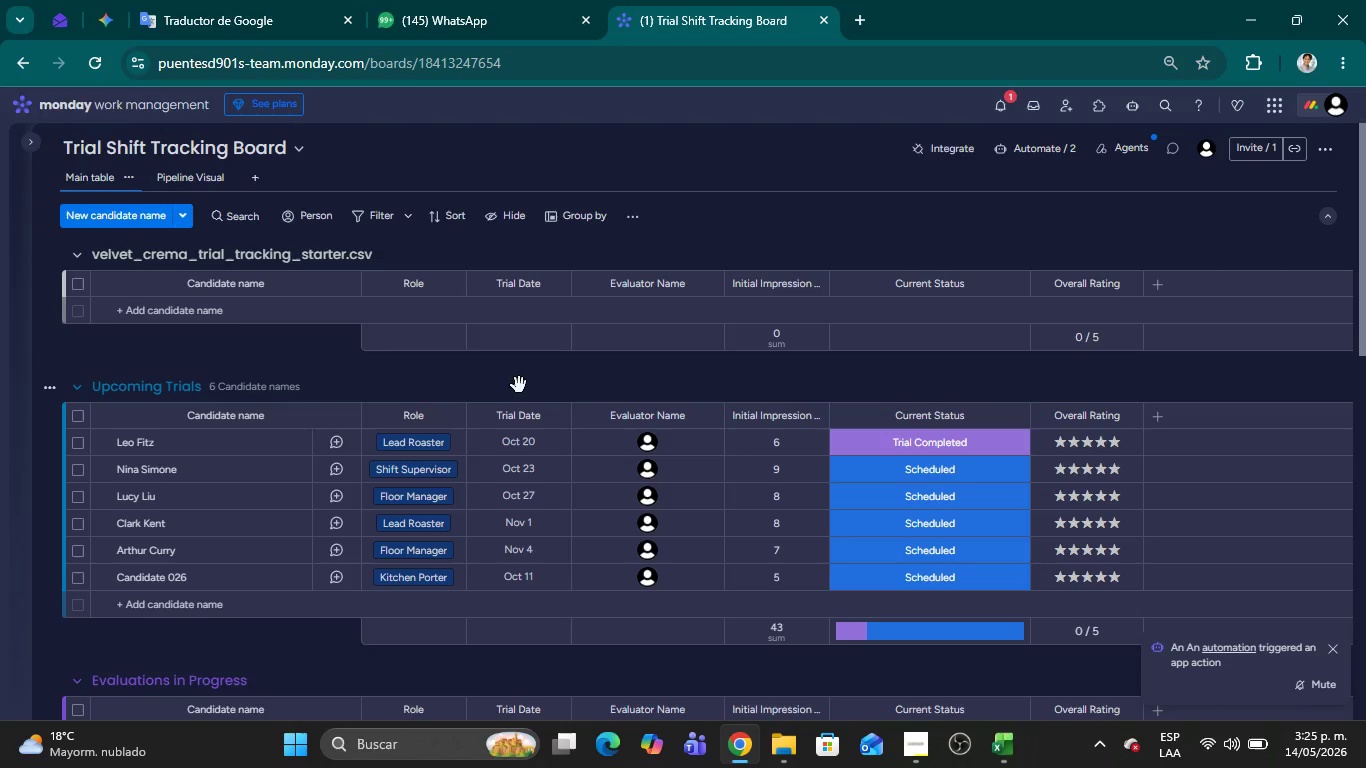 
wait(11.45)
 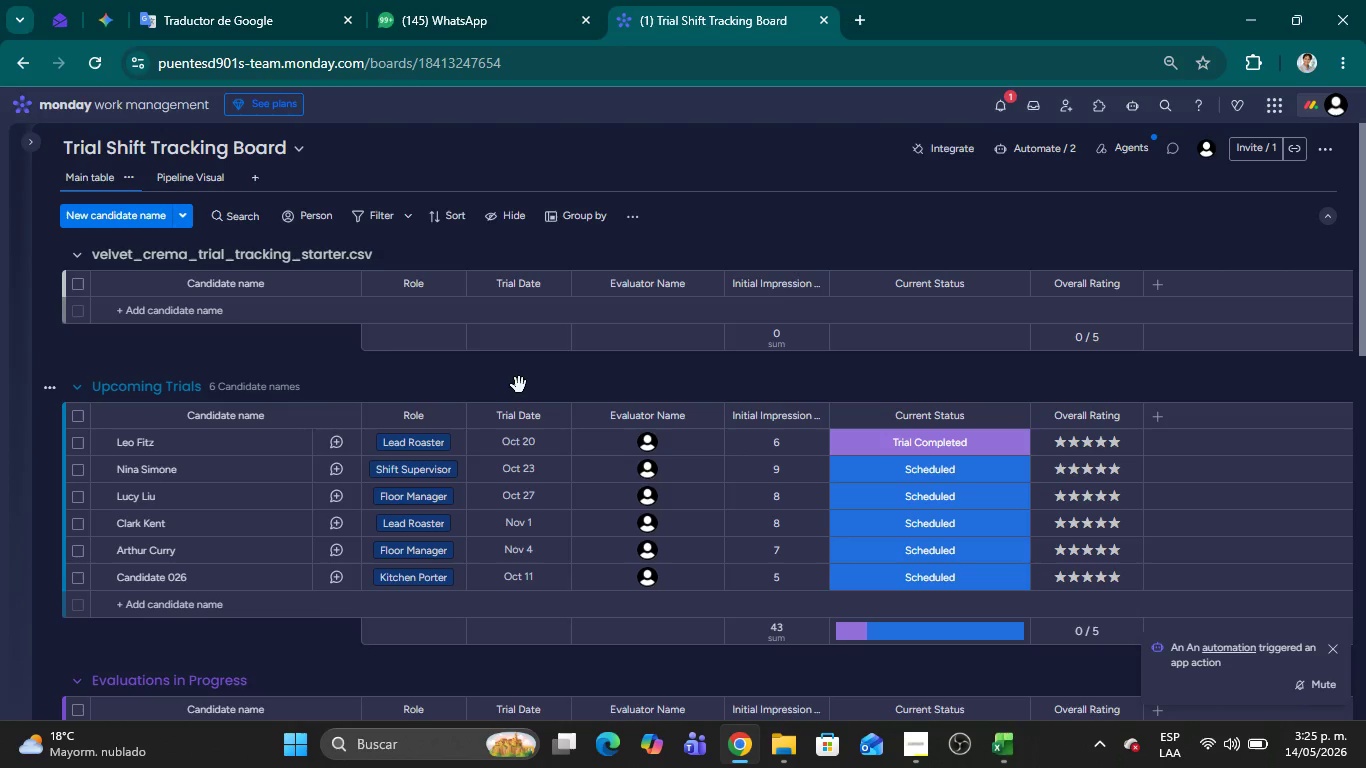 
scroll: coordinate [527, 429], scroll_direction: down, amount: 2.0
 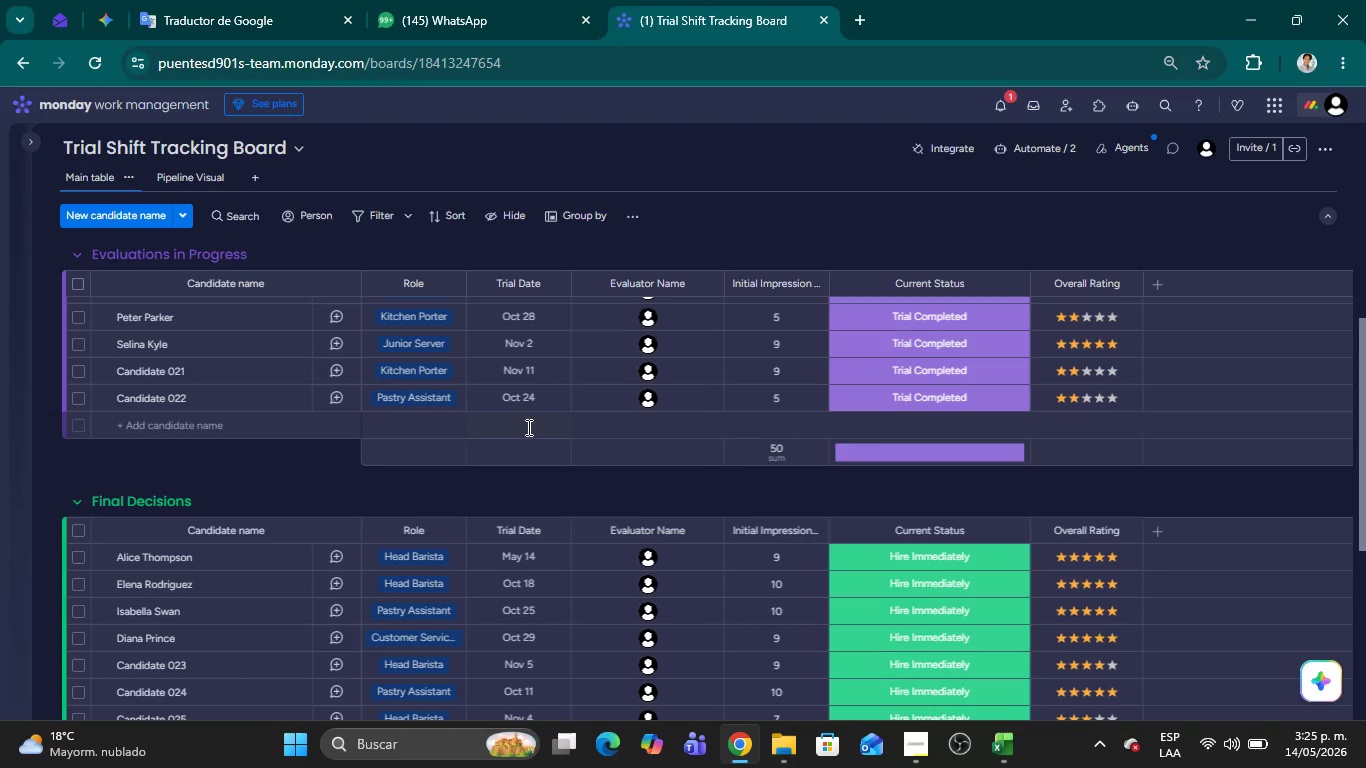 
scroll: coordinate [718, 427], scroll_direction: up, amount: 5.0
 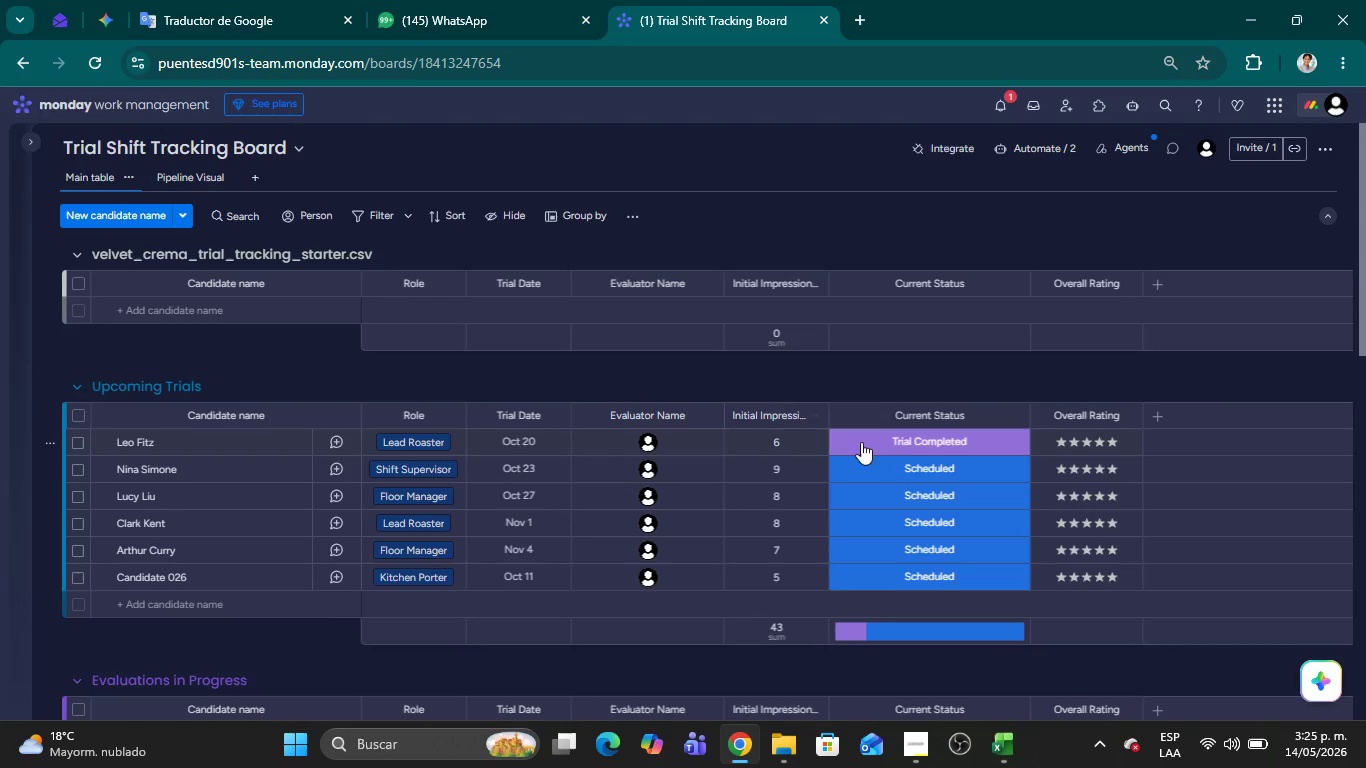 
left_click([897, 441])
 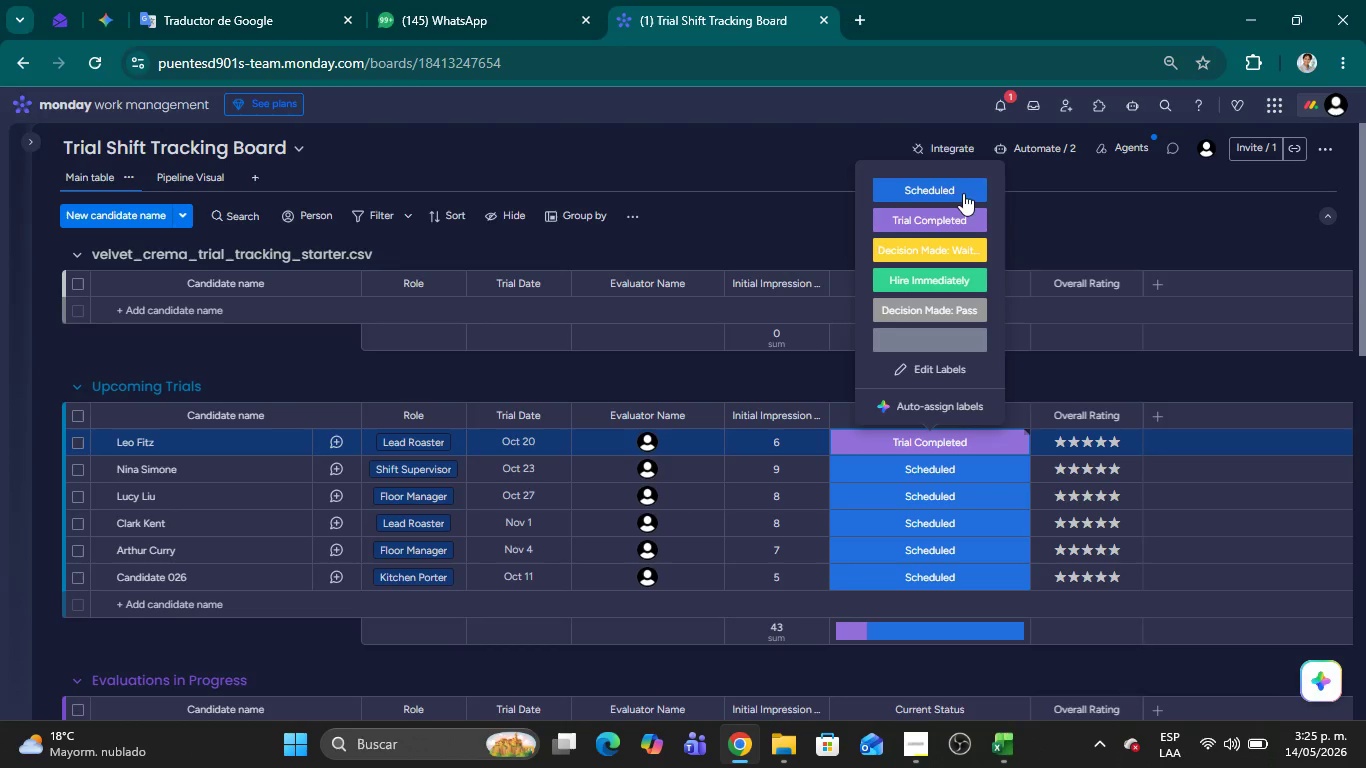 
left_click([958, 185])
 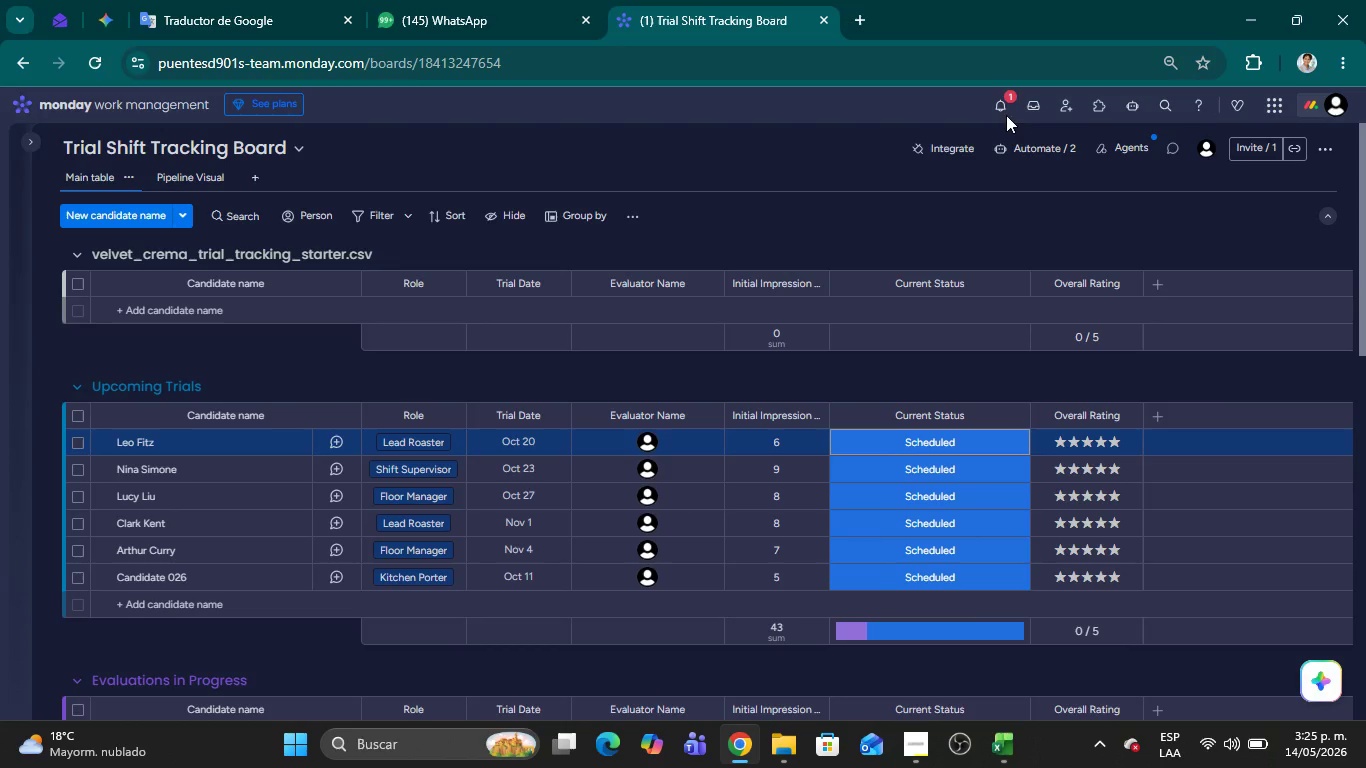 
left_click([1000, 113])
 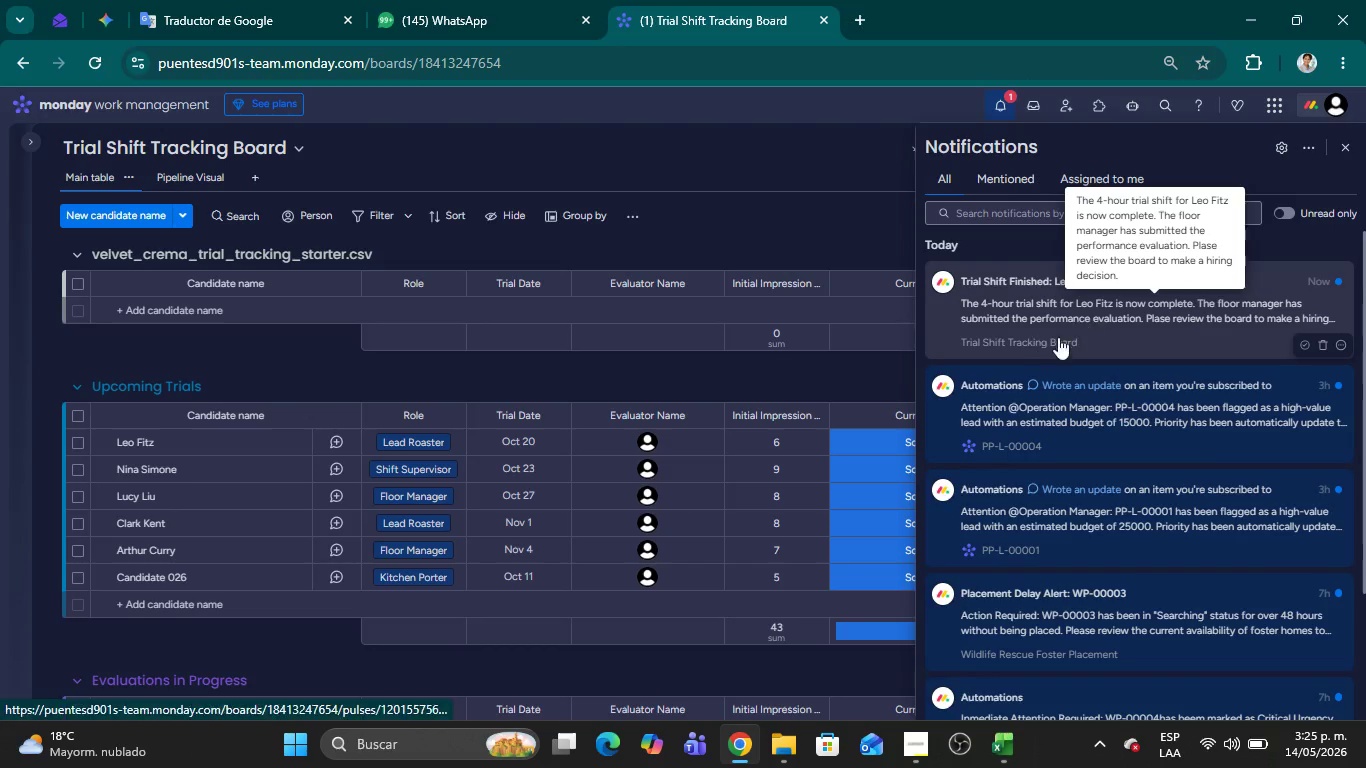 
left_click([652, 362])
 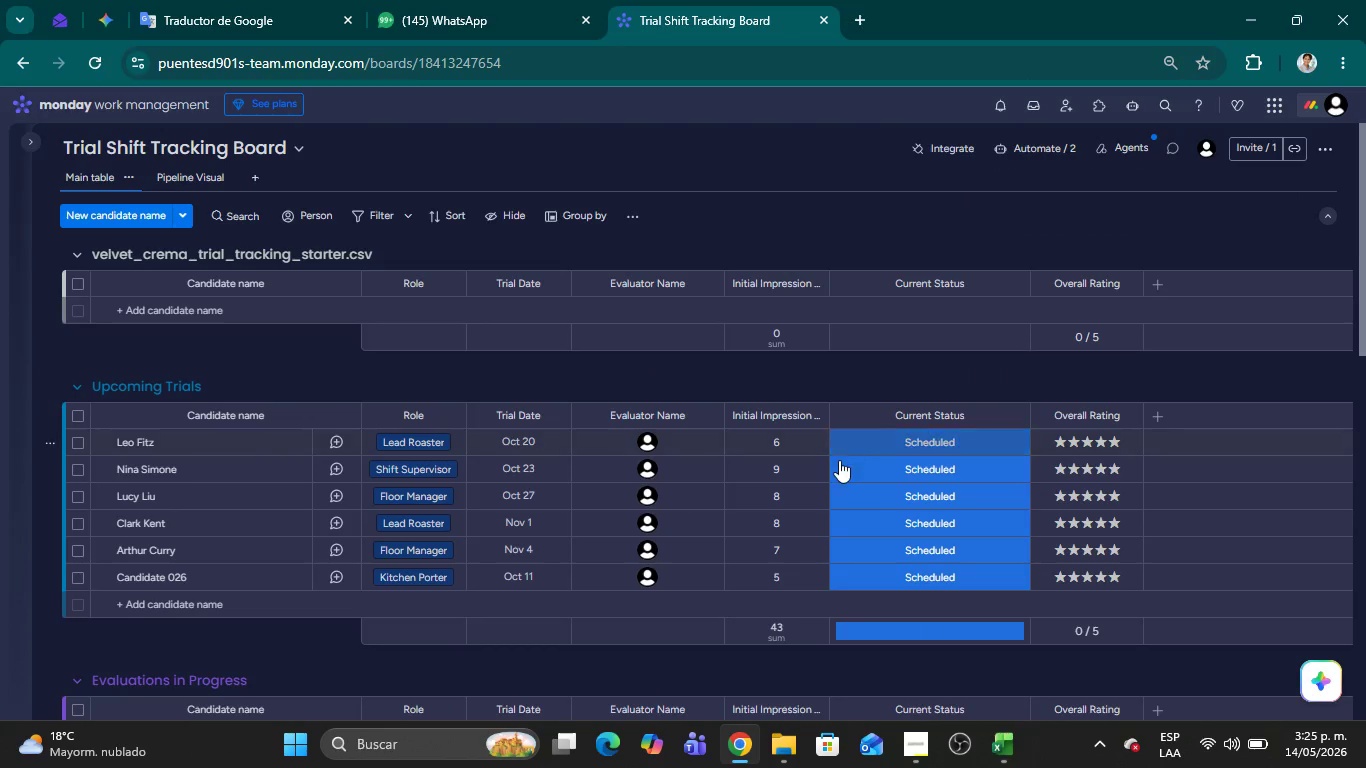 
scroll: coordinate [854, 463], scroll_direction: down, amount: 4.0
 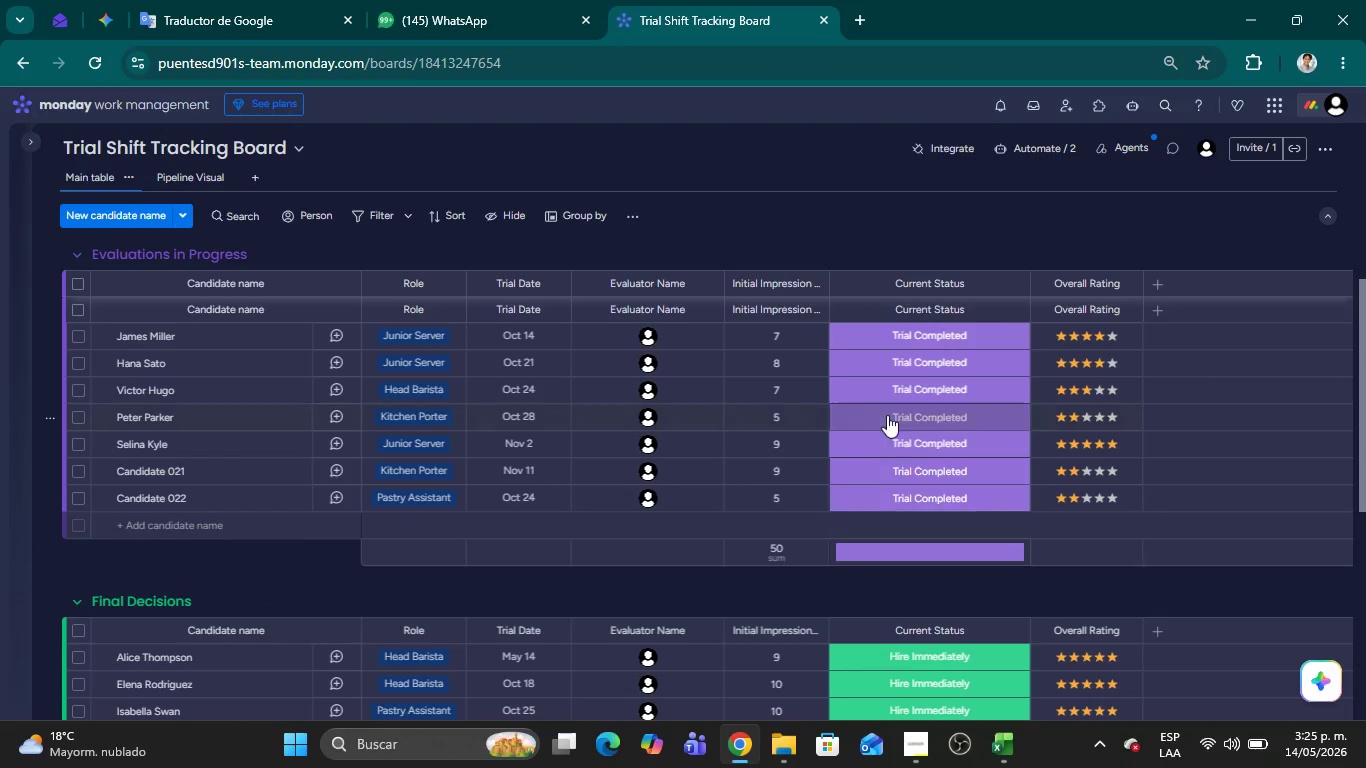 
scroll: coordinate [944, 313], scroll_direction: up, amount: 4.0
 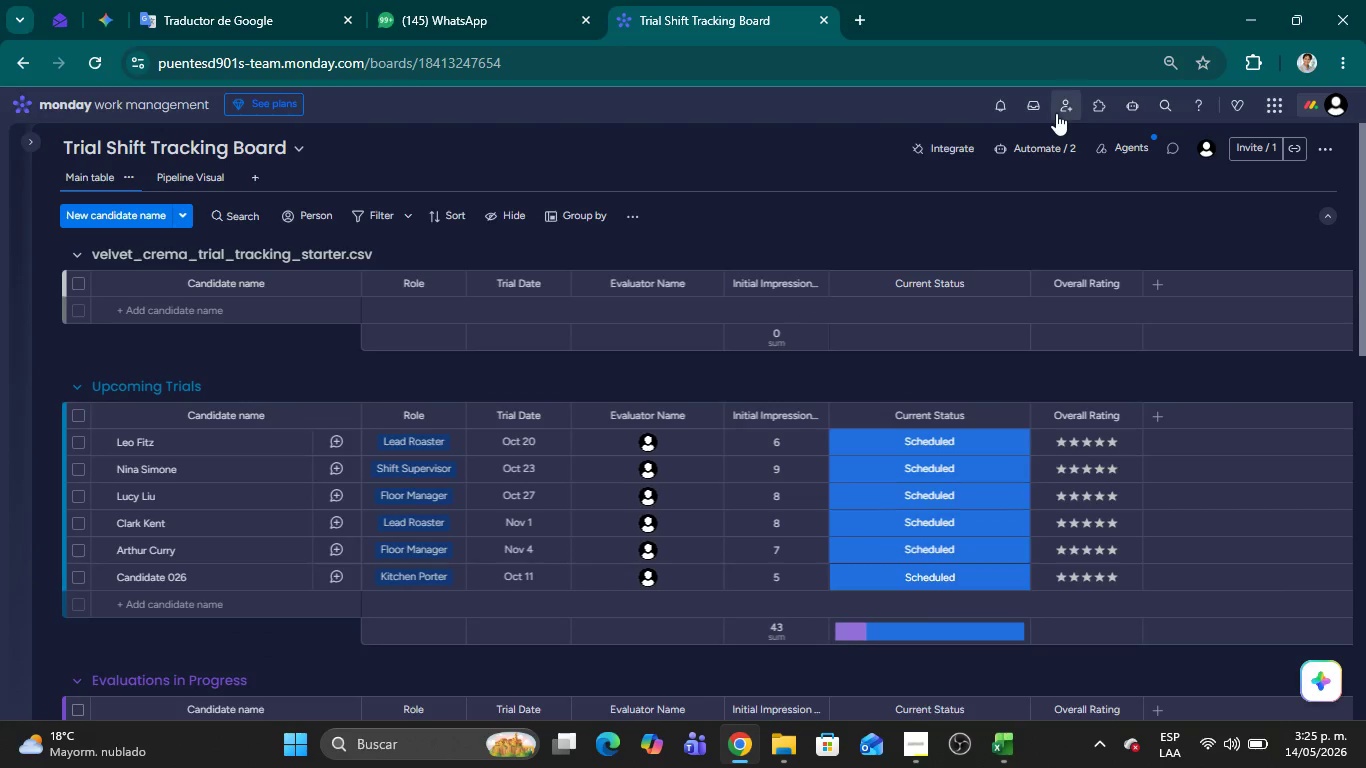 
left_click([1060, 141])
 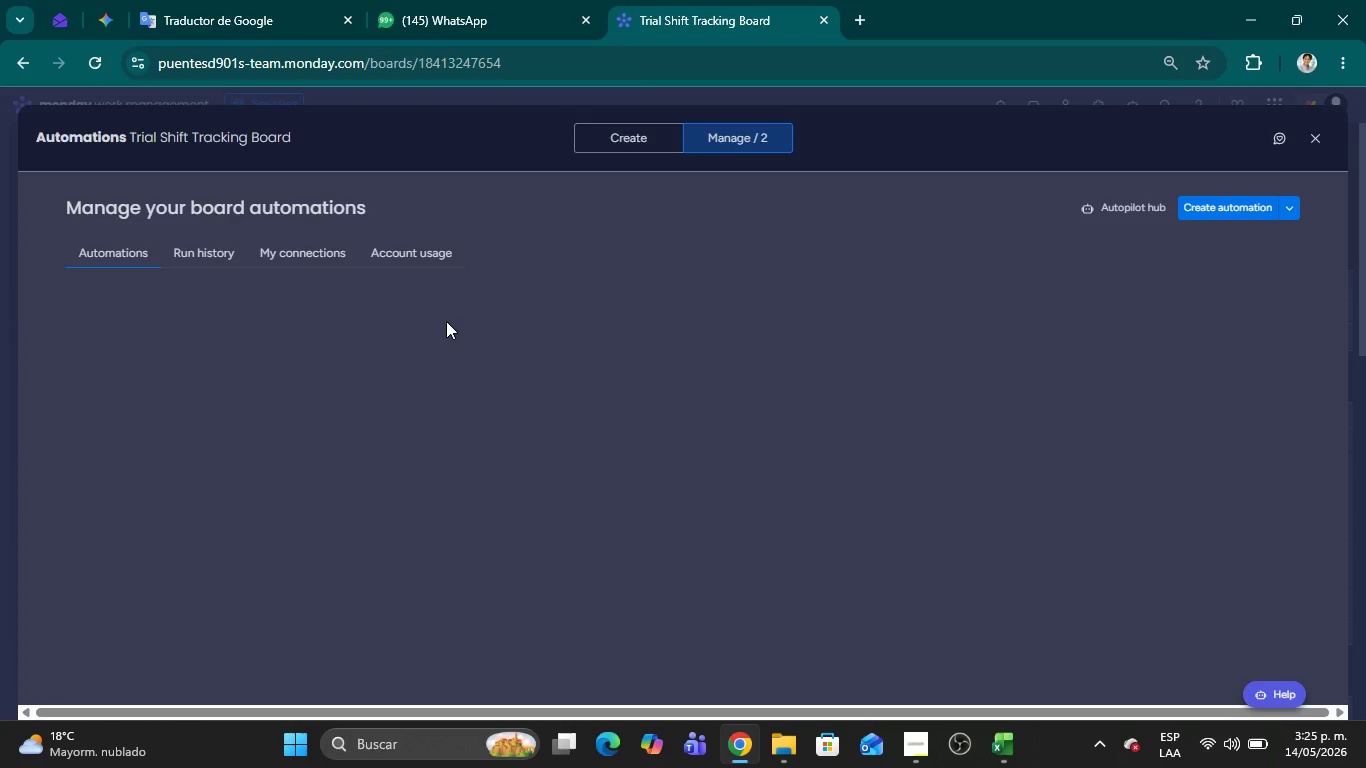 
wait(8.5)
 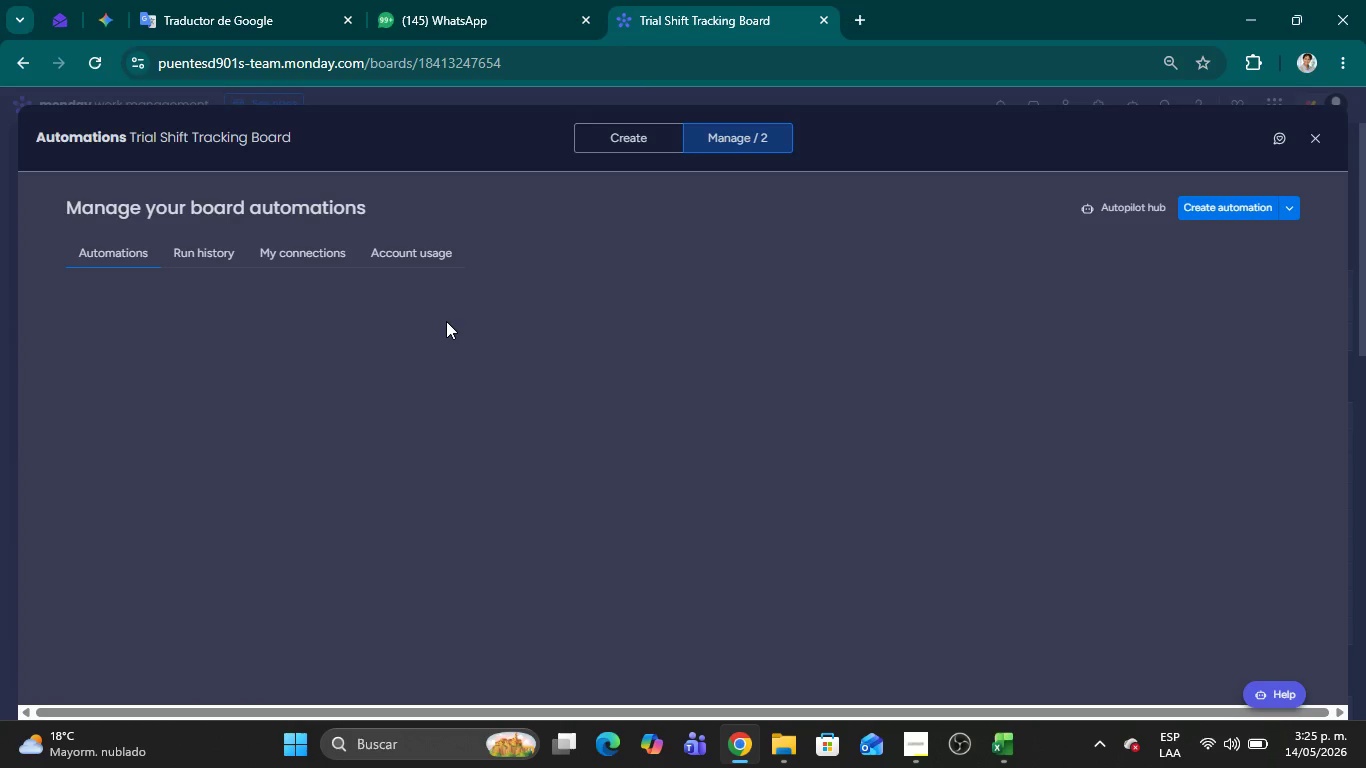 
left_click([704, 493])
 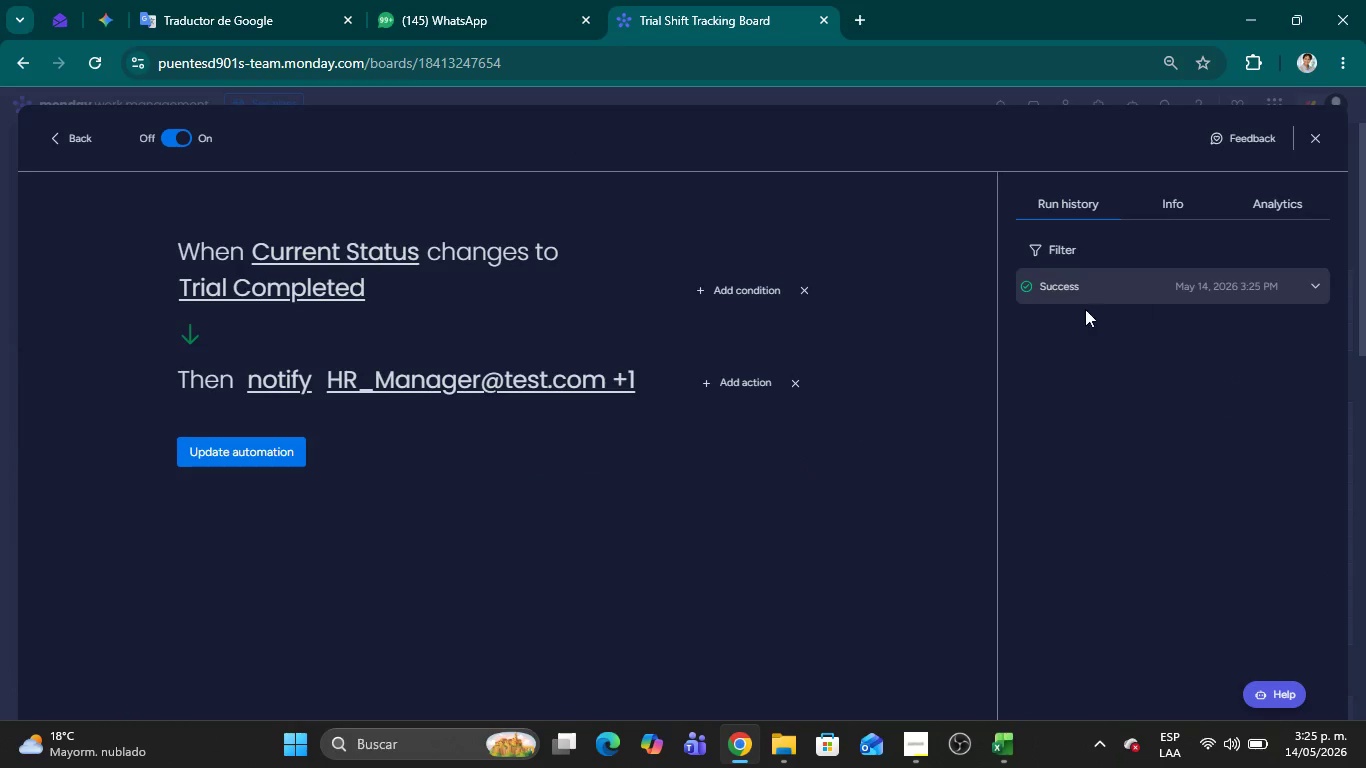 
left_click([727, 393])
 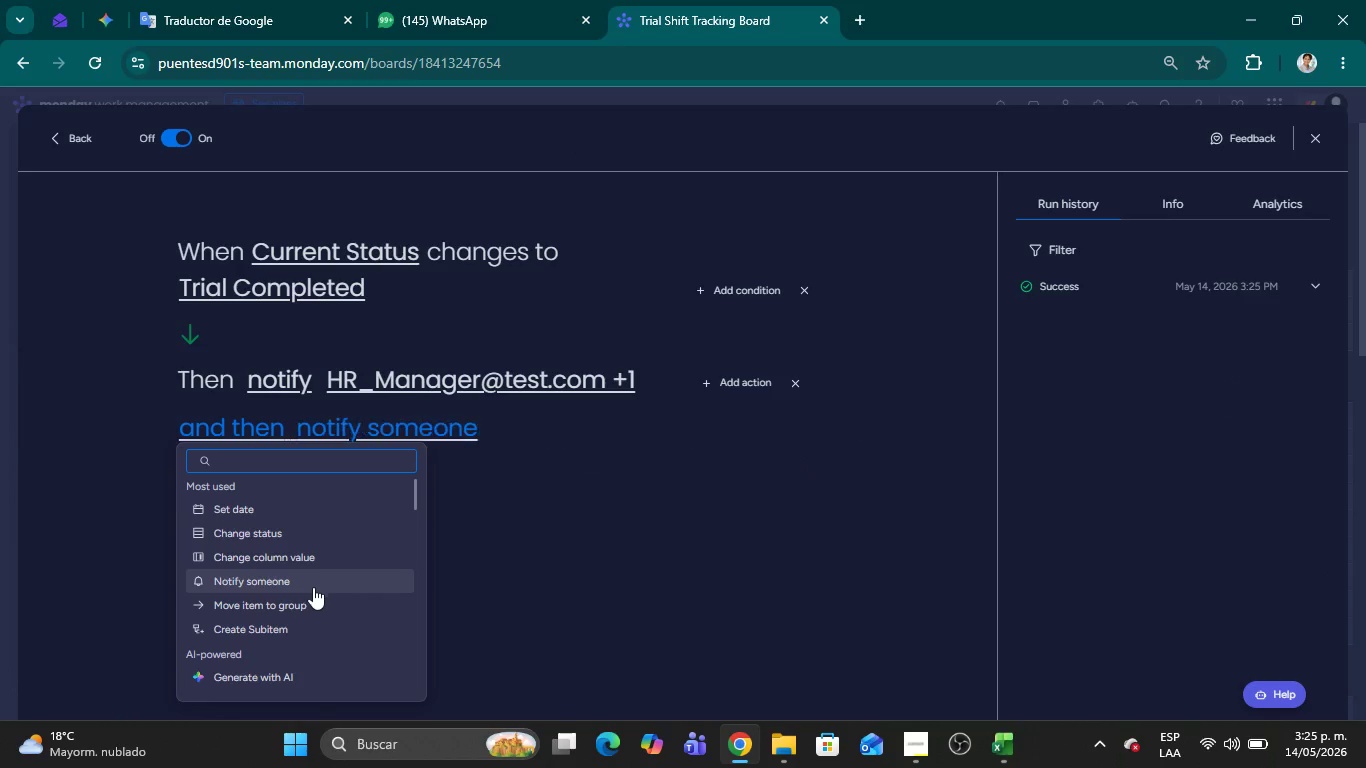 
left_click([297, 602])
 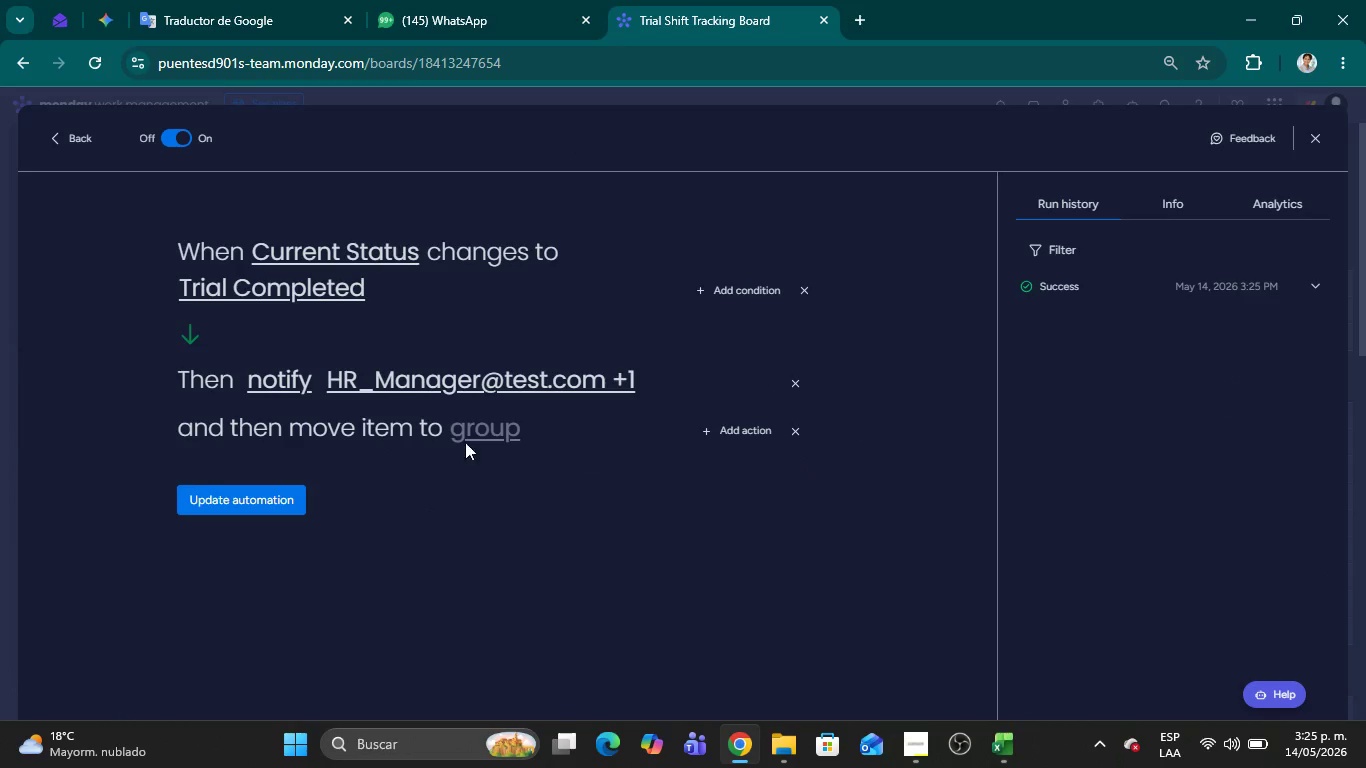 
left_click([479, 431])
 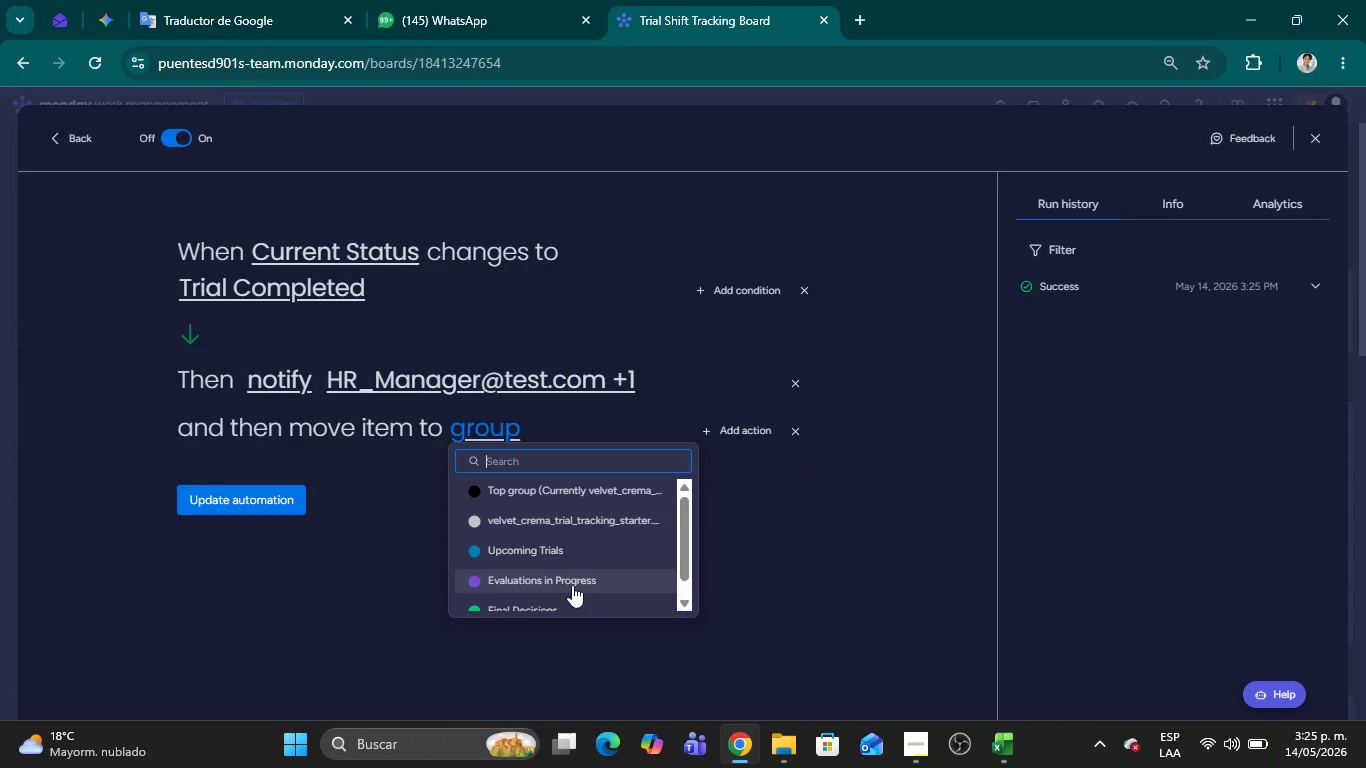 
left_click([572, 585])
 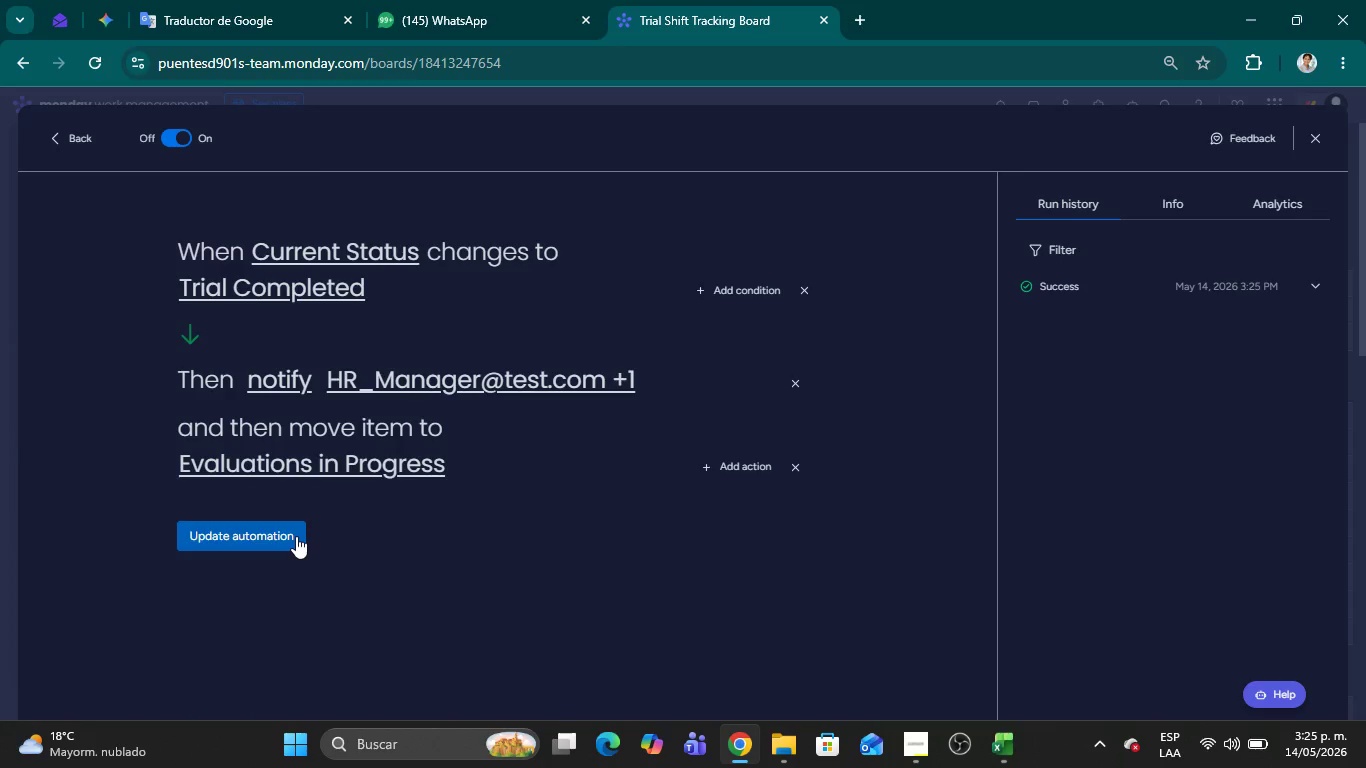 
left_click([296, 536])
 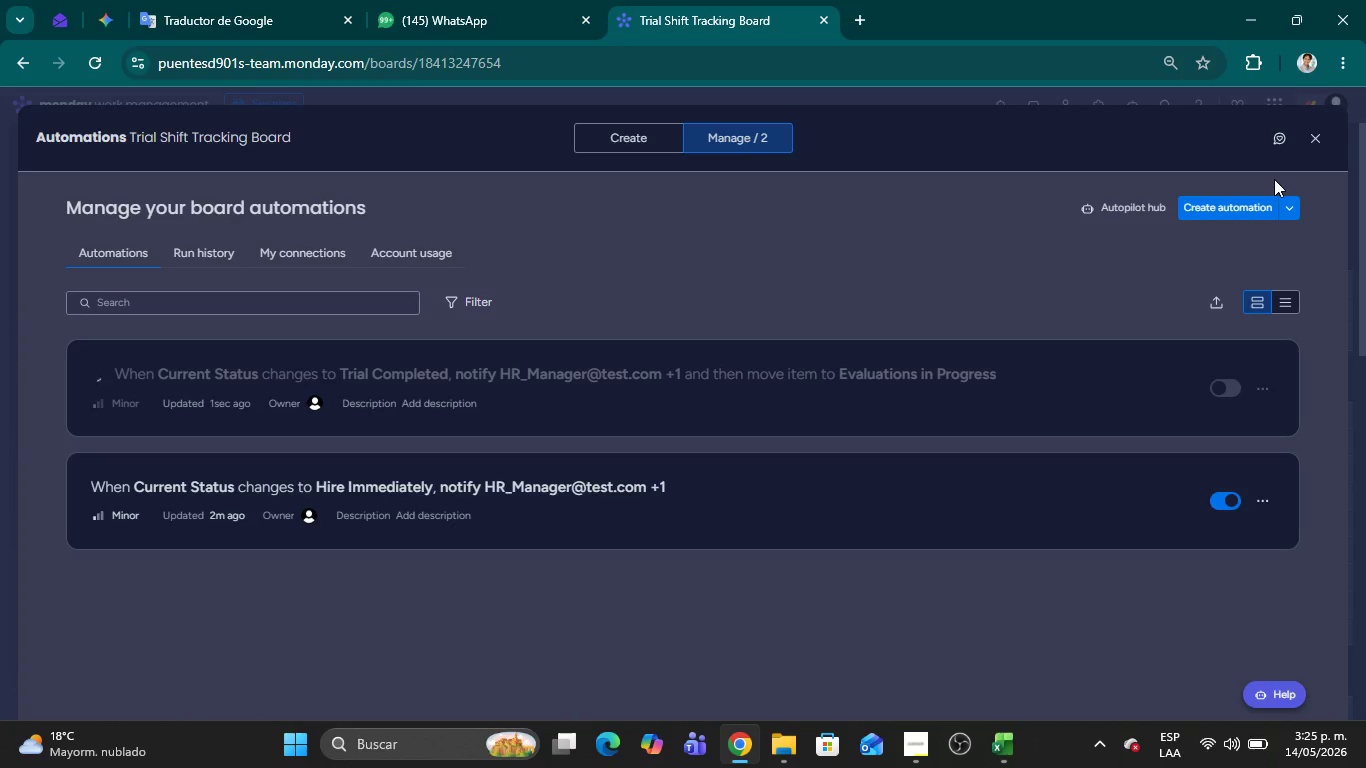 
wait(5.59)
 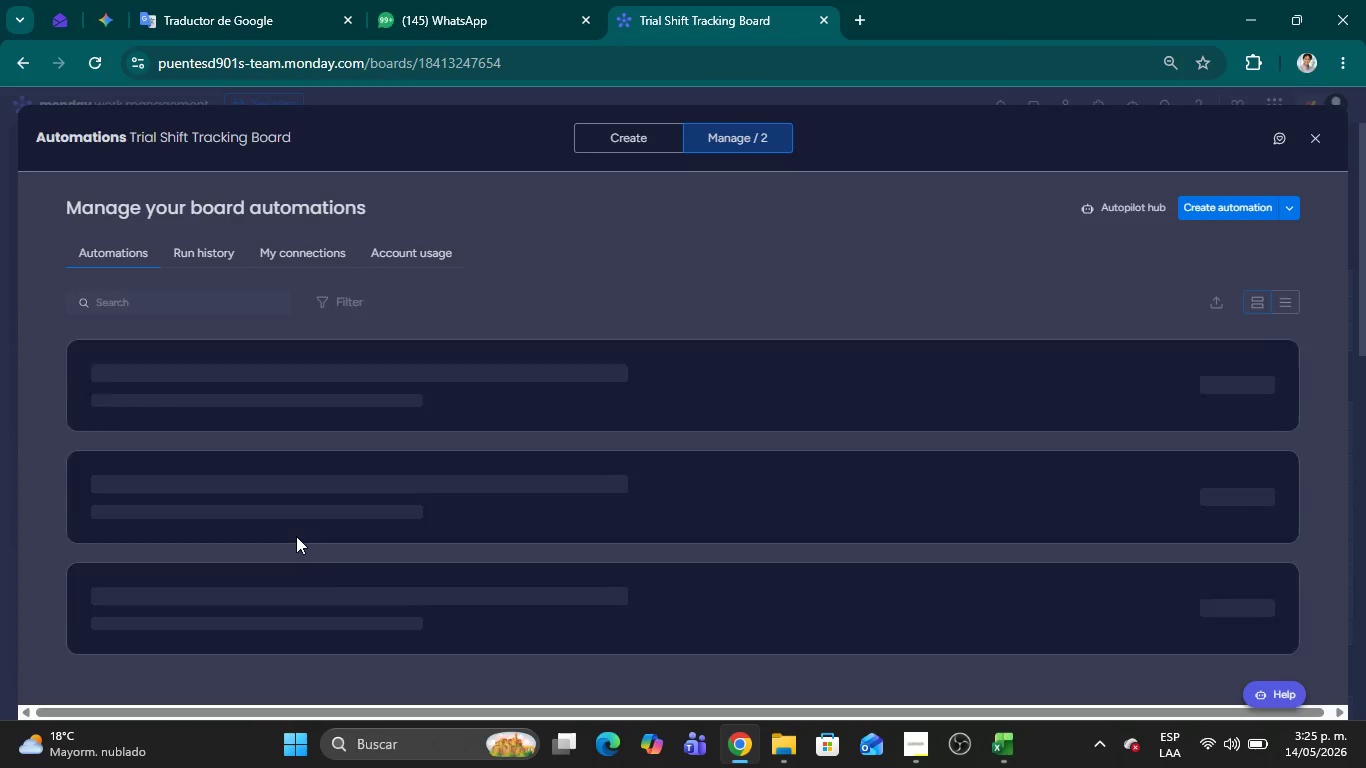 
left_click([1318, 134])
 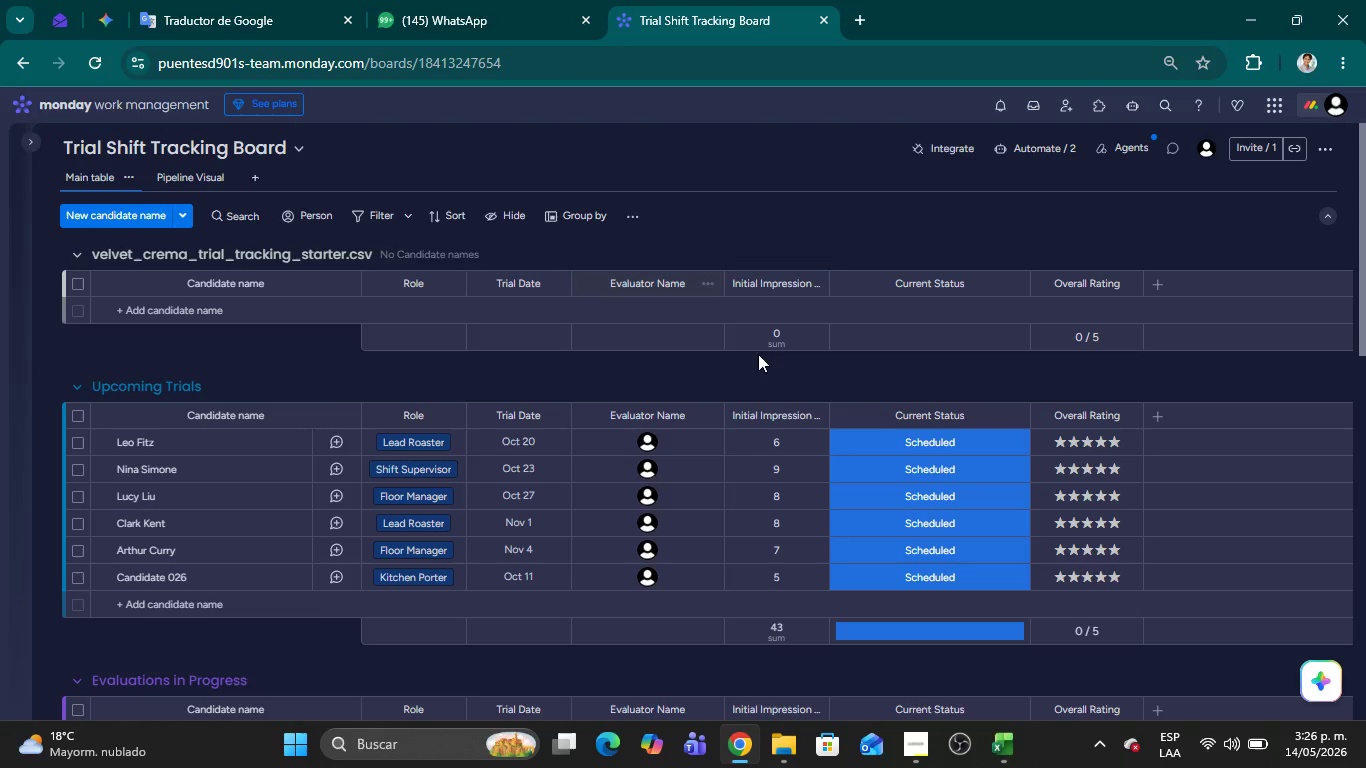 
scroll: coordinate [820, 399], scroll_direction: up, amount: 2.0
 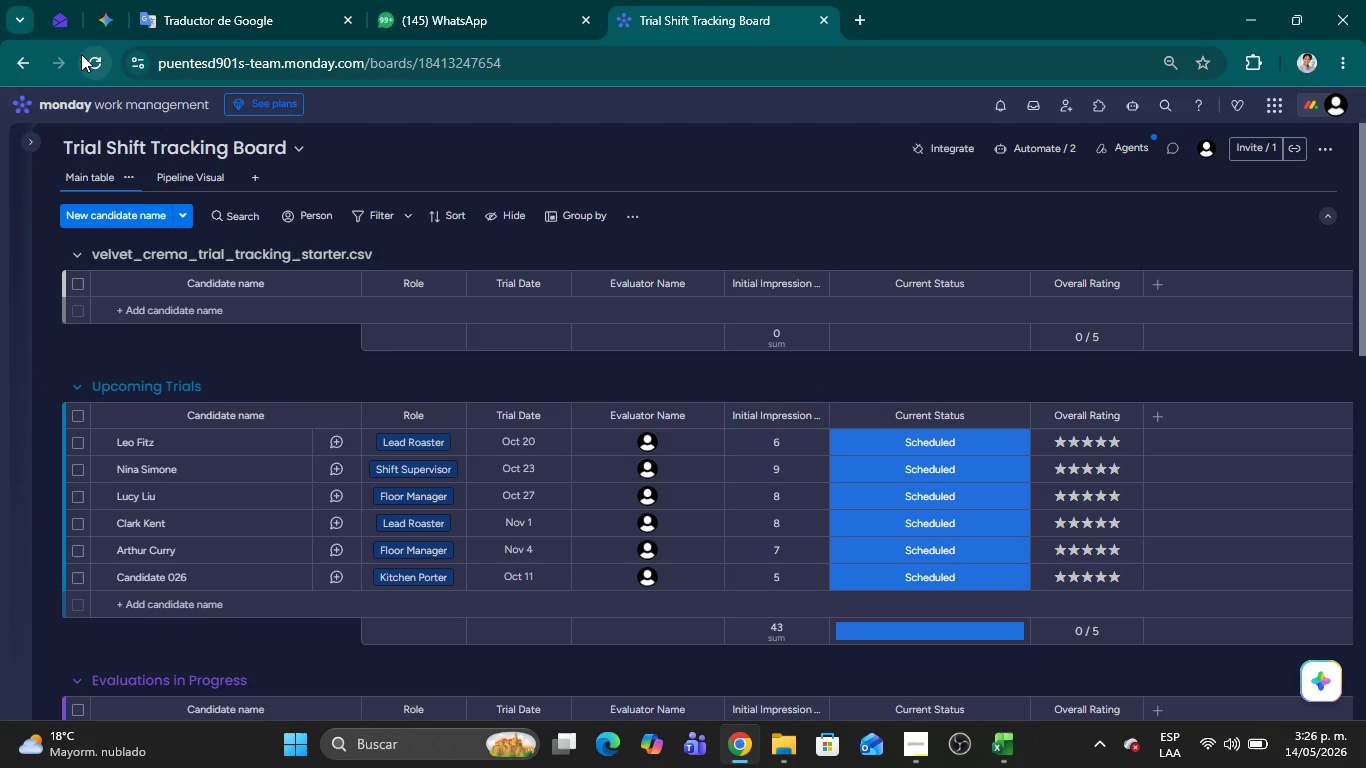 
left_click([100, 60])
 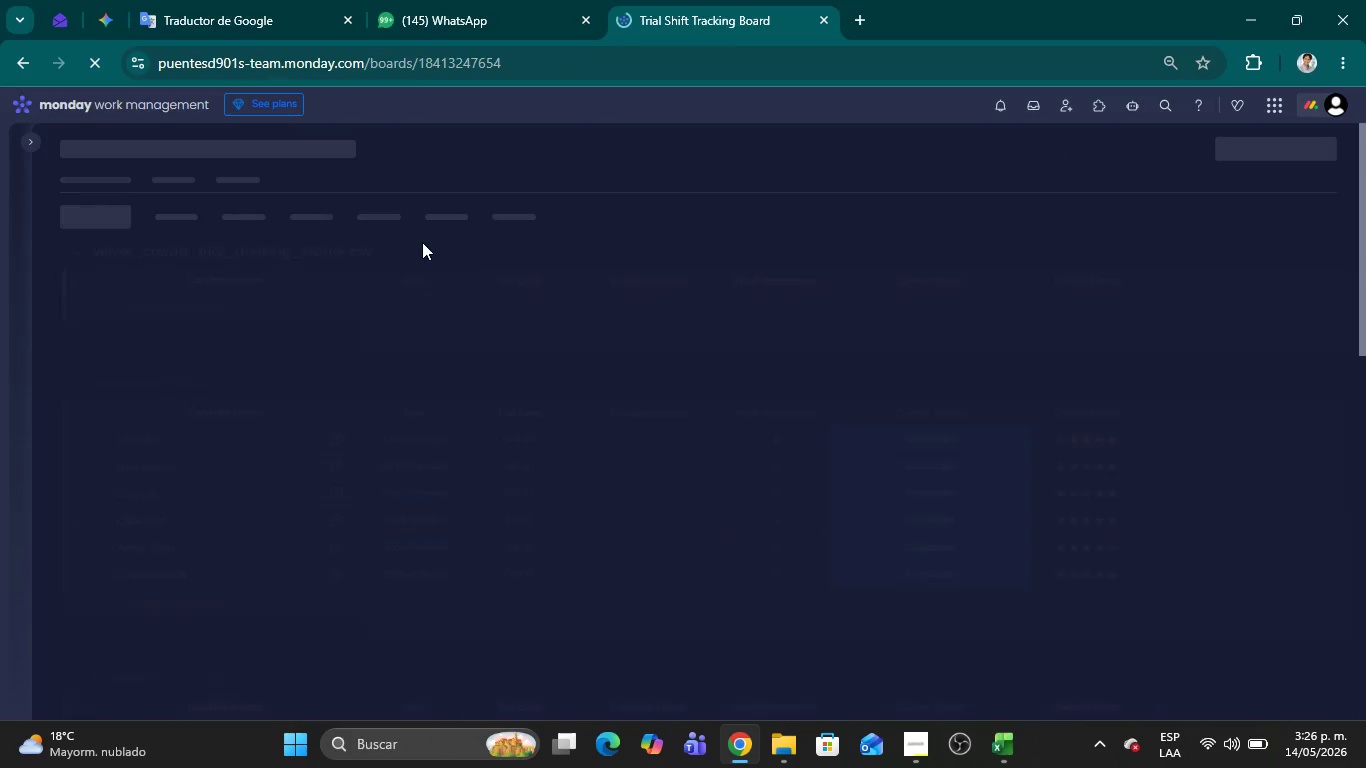 
wait(13.78)
 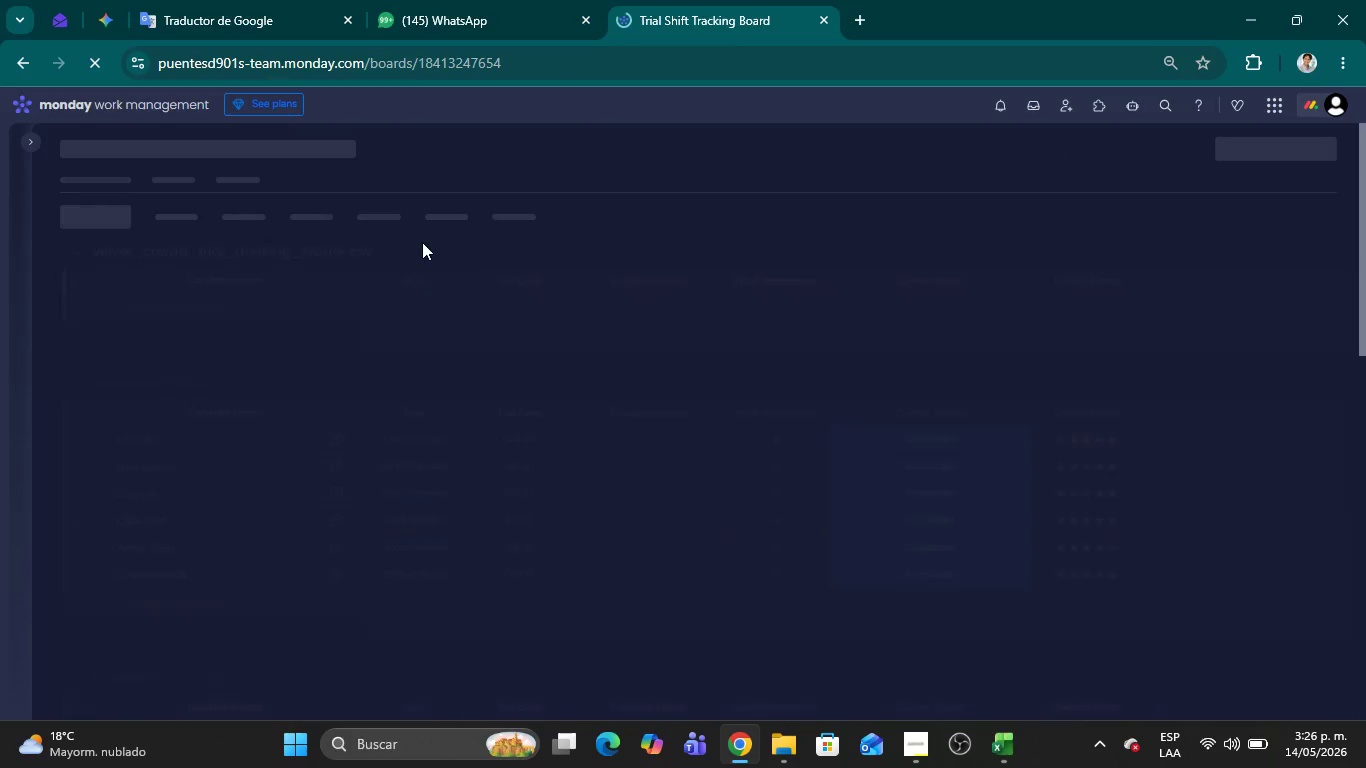 
scroll: coordinate [555, 584], scroll_direction: down, amount: 6.0
 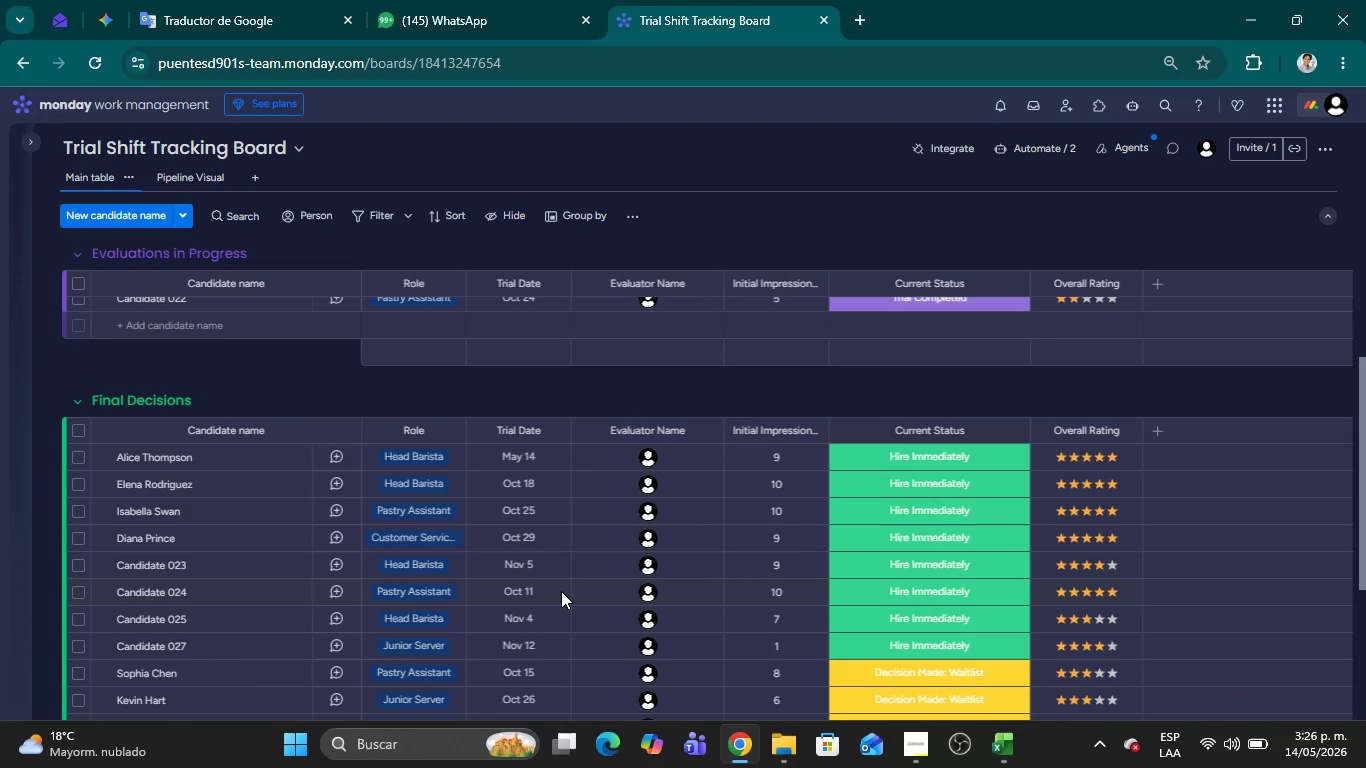 
left_click([931, 383])
 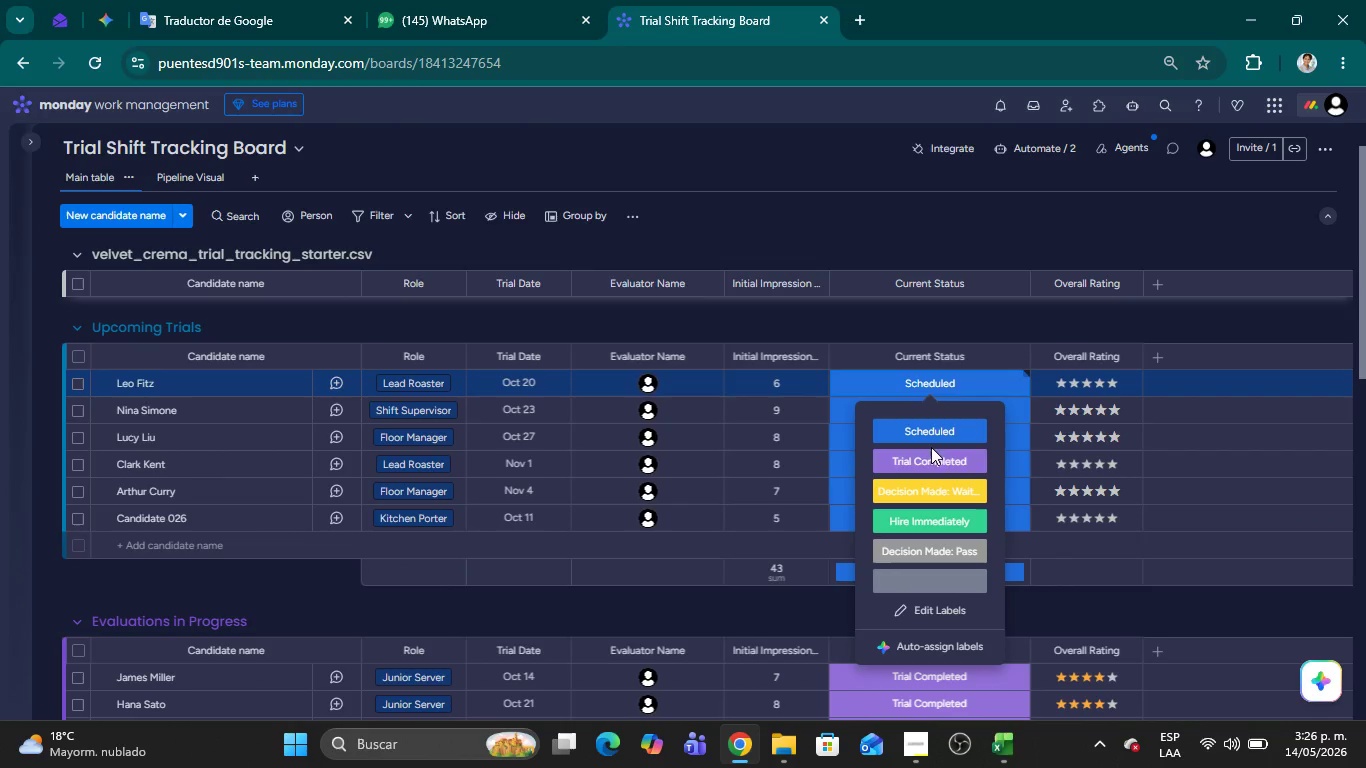 
left_click([931, 466])
 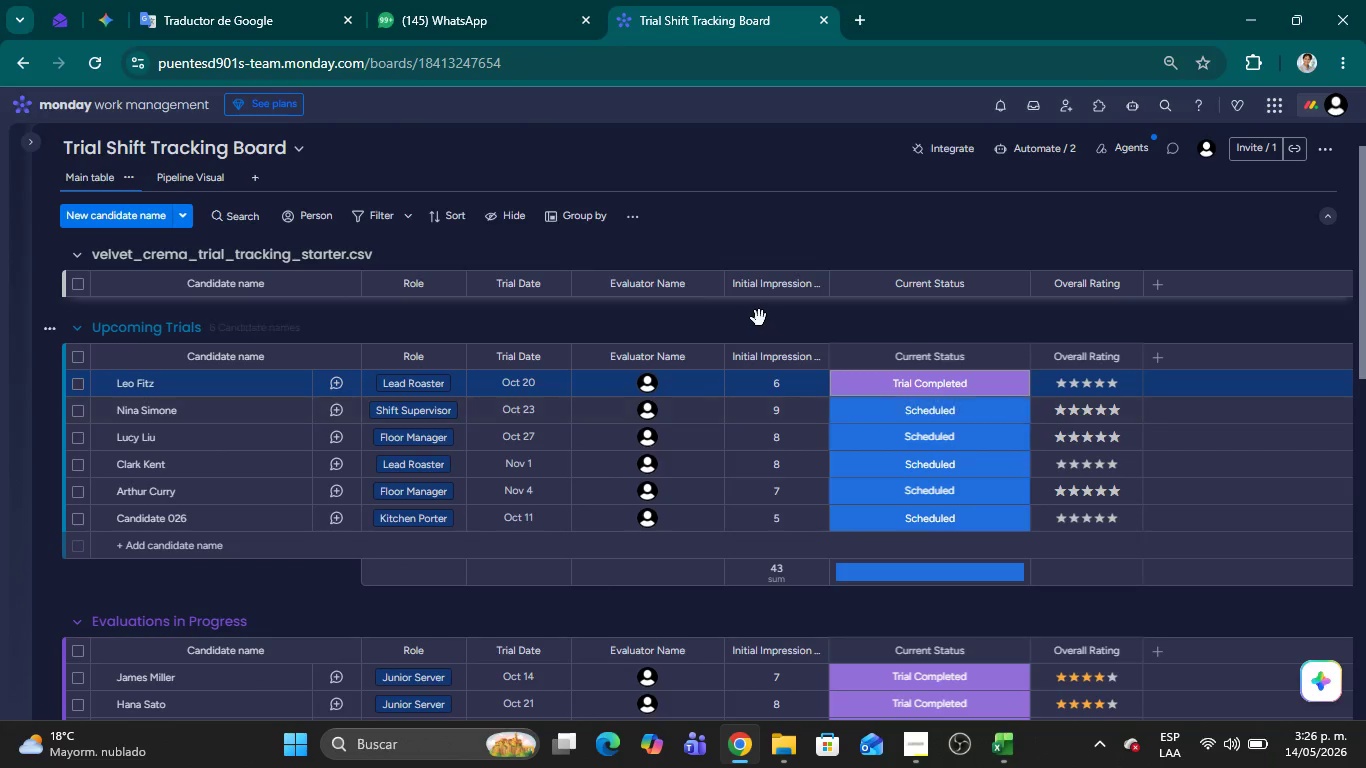 
scroll: coordinate [572, 573], scroll_direction: up, amount: 6.0
 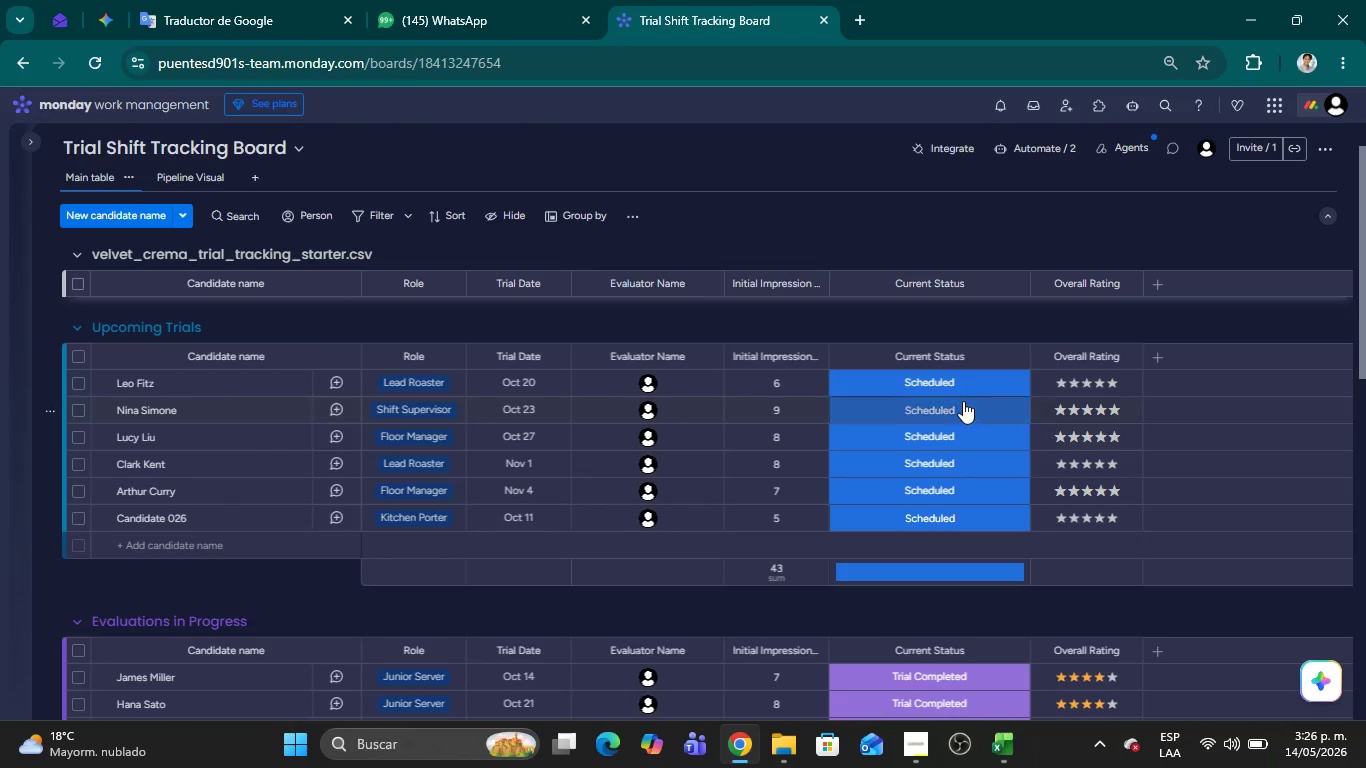 
left_click([755, 316])
 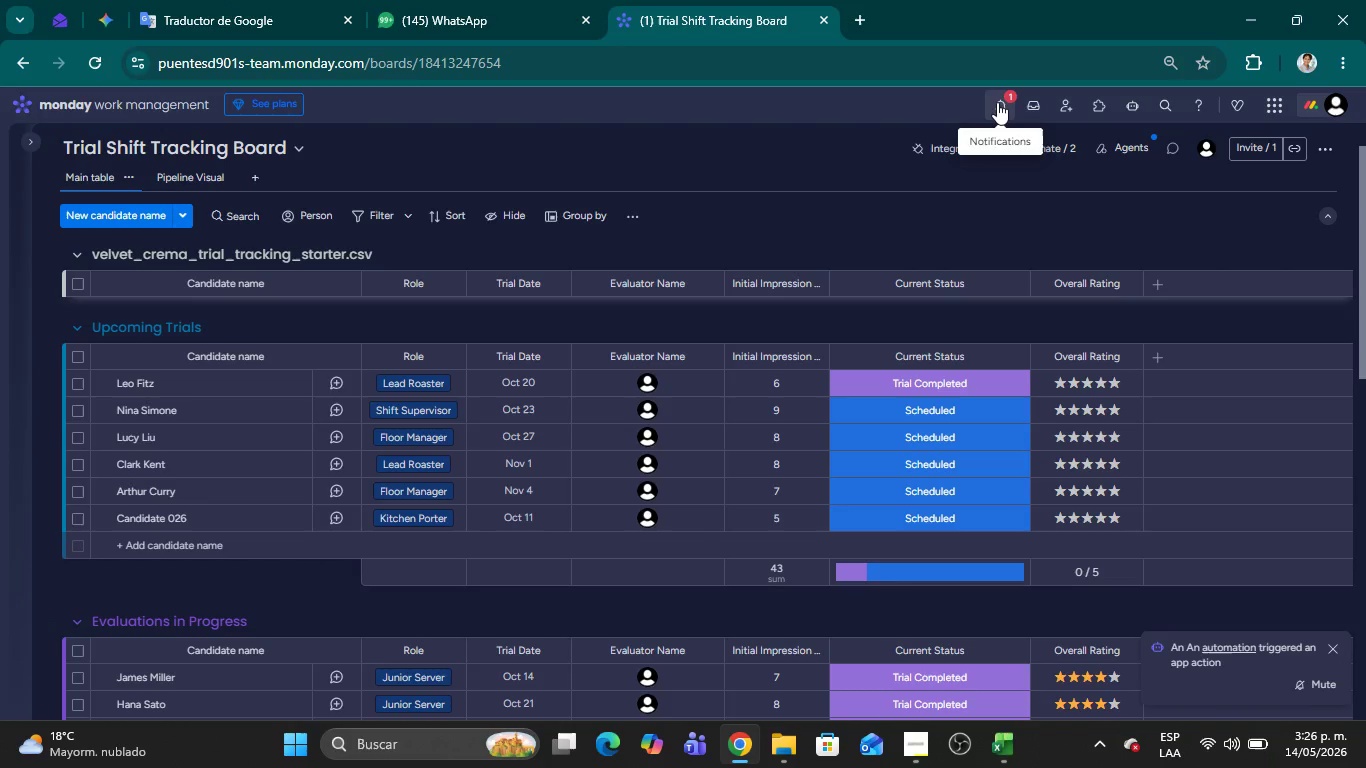 
wait(7.06)
 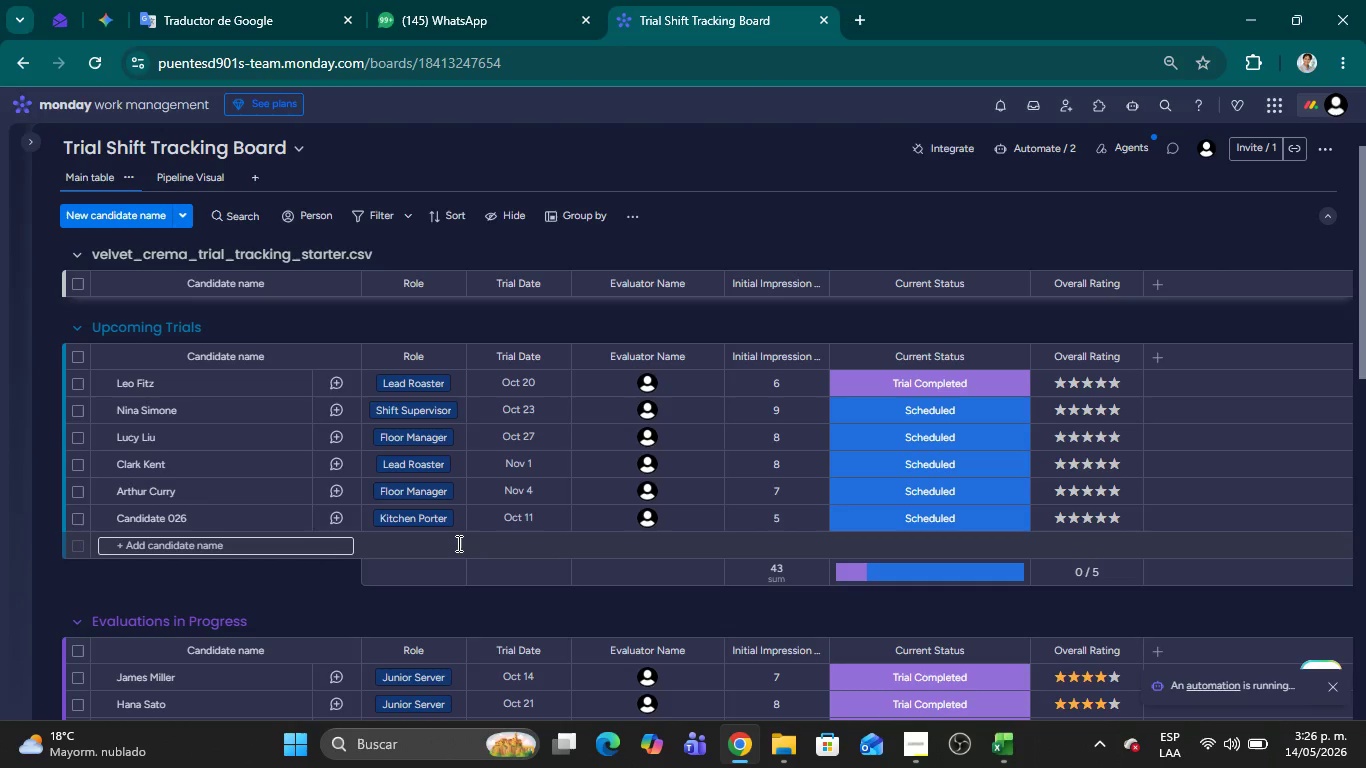 
scroll: coordinate [924, 644], scroll_direction: down, amount: 3.0
 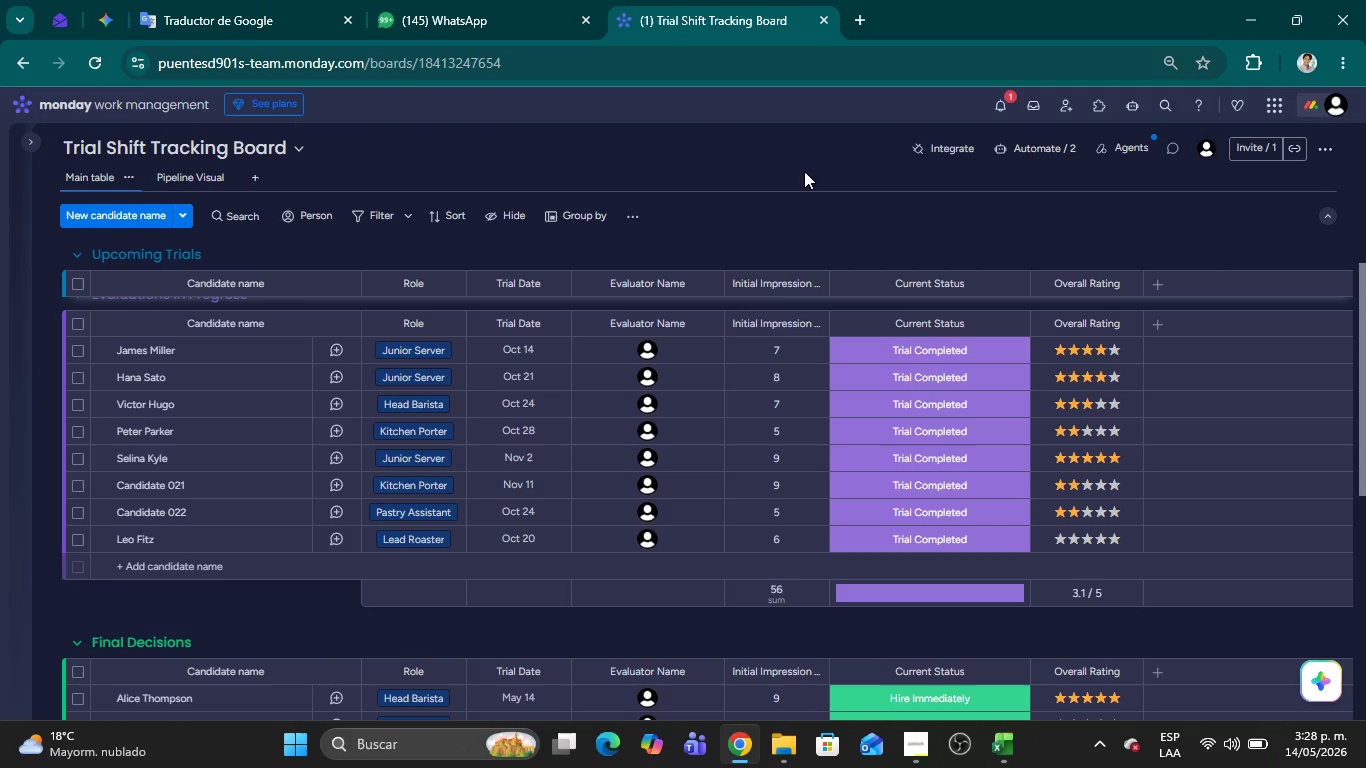 
wait(106.46)
 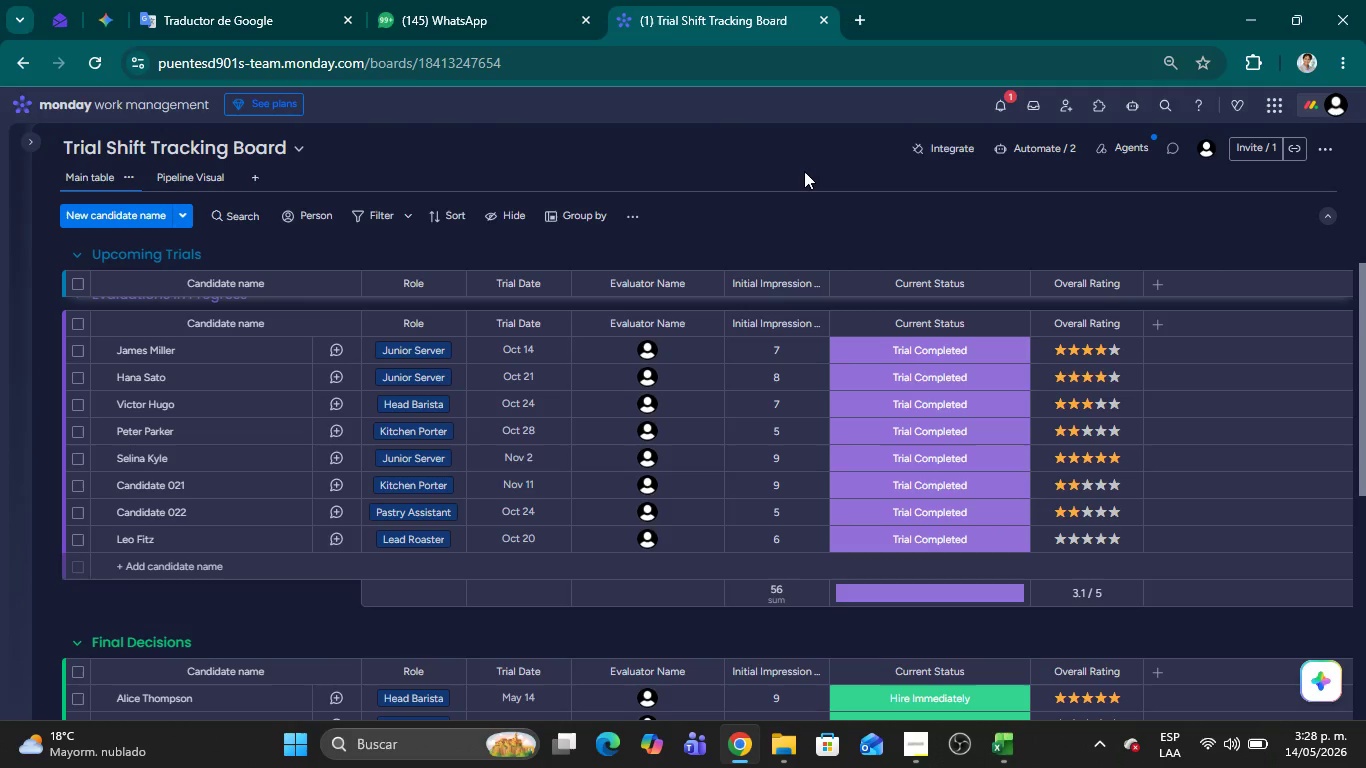 
left_click([956, 541])
 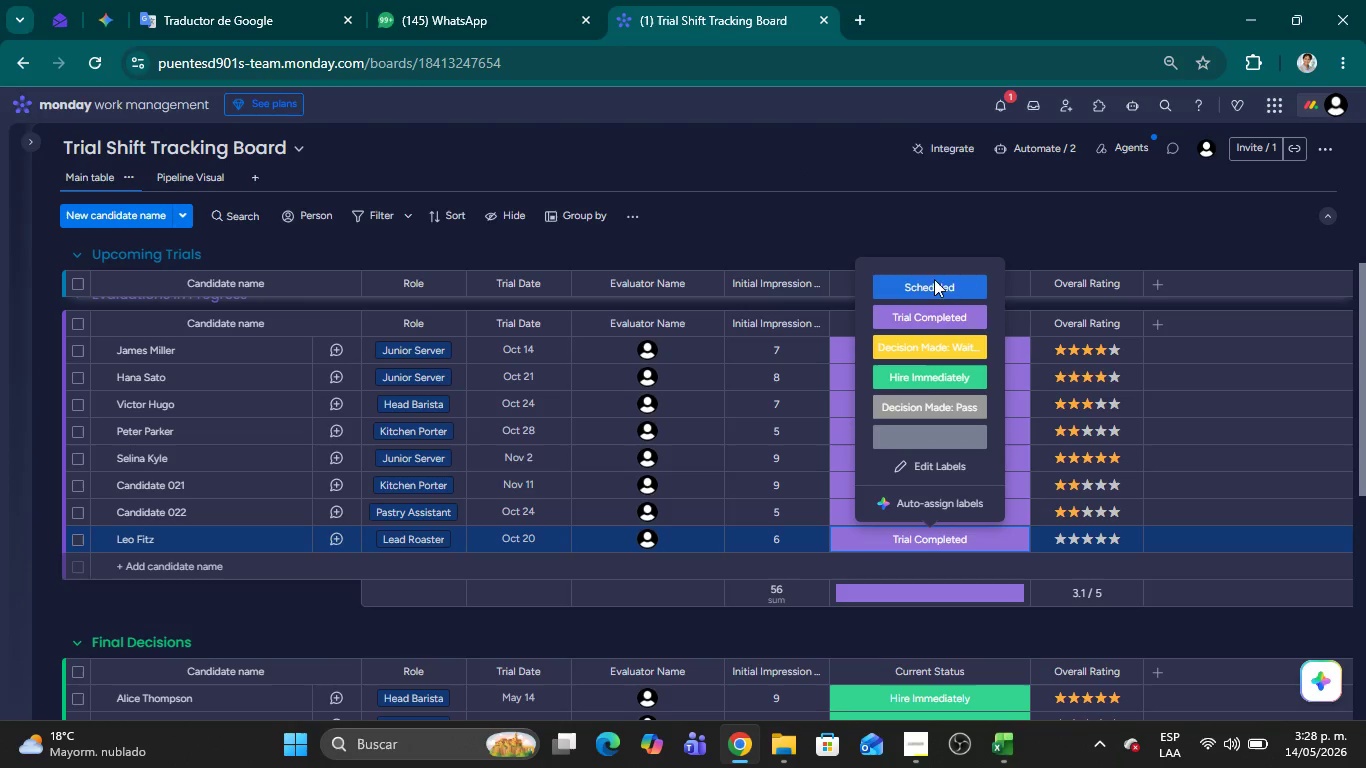 
left_click([923, 371])
 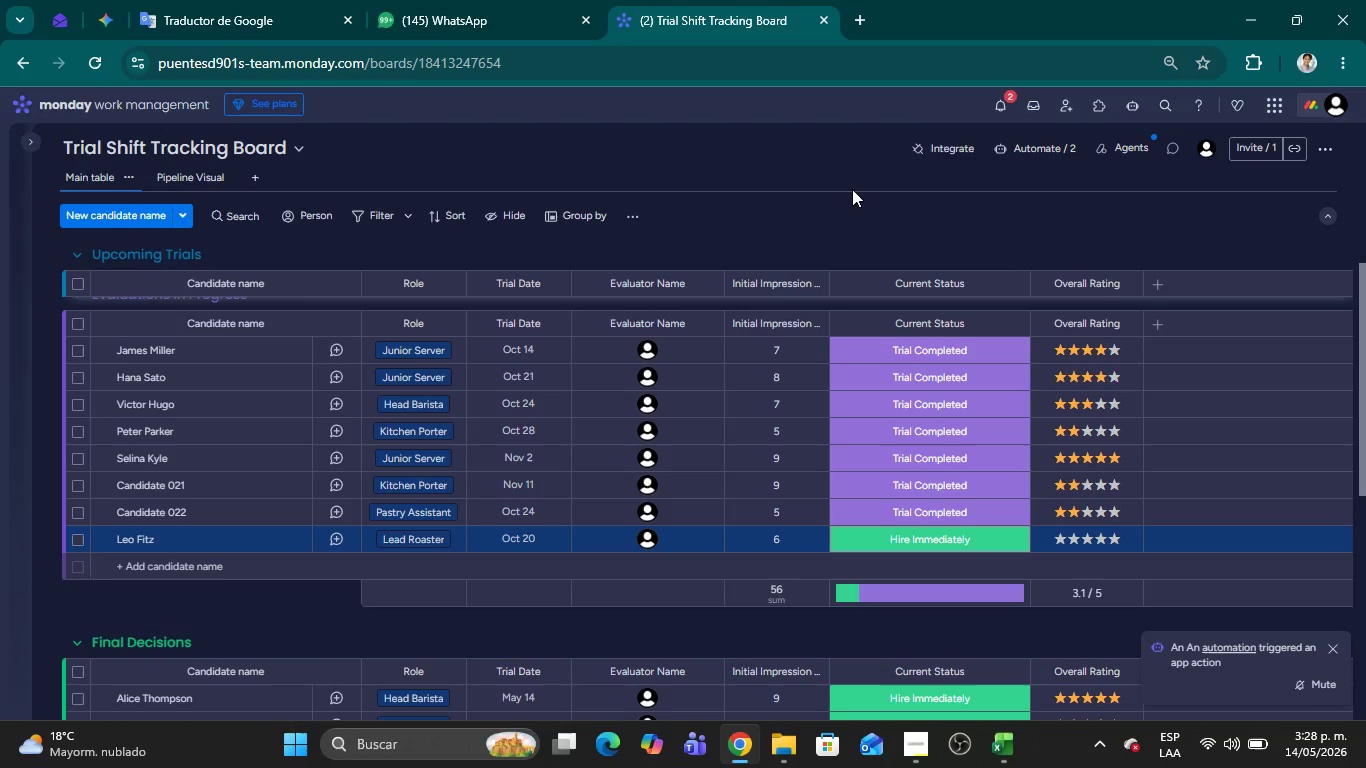 
wait(18.58)
 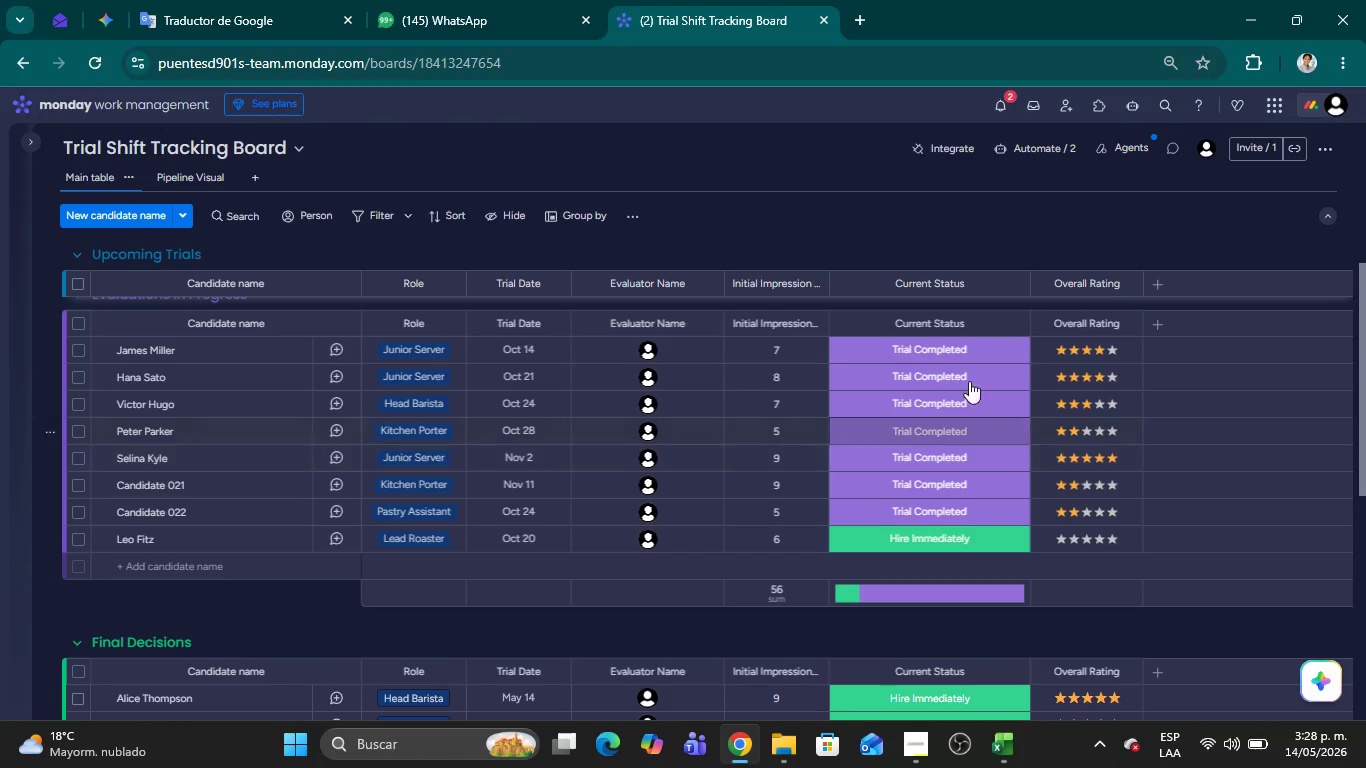 
left_click([1050, 148])
 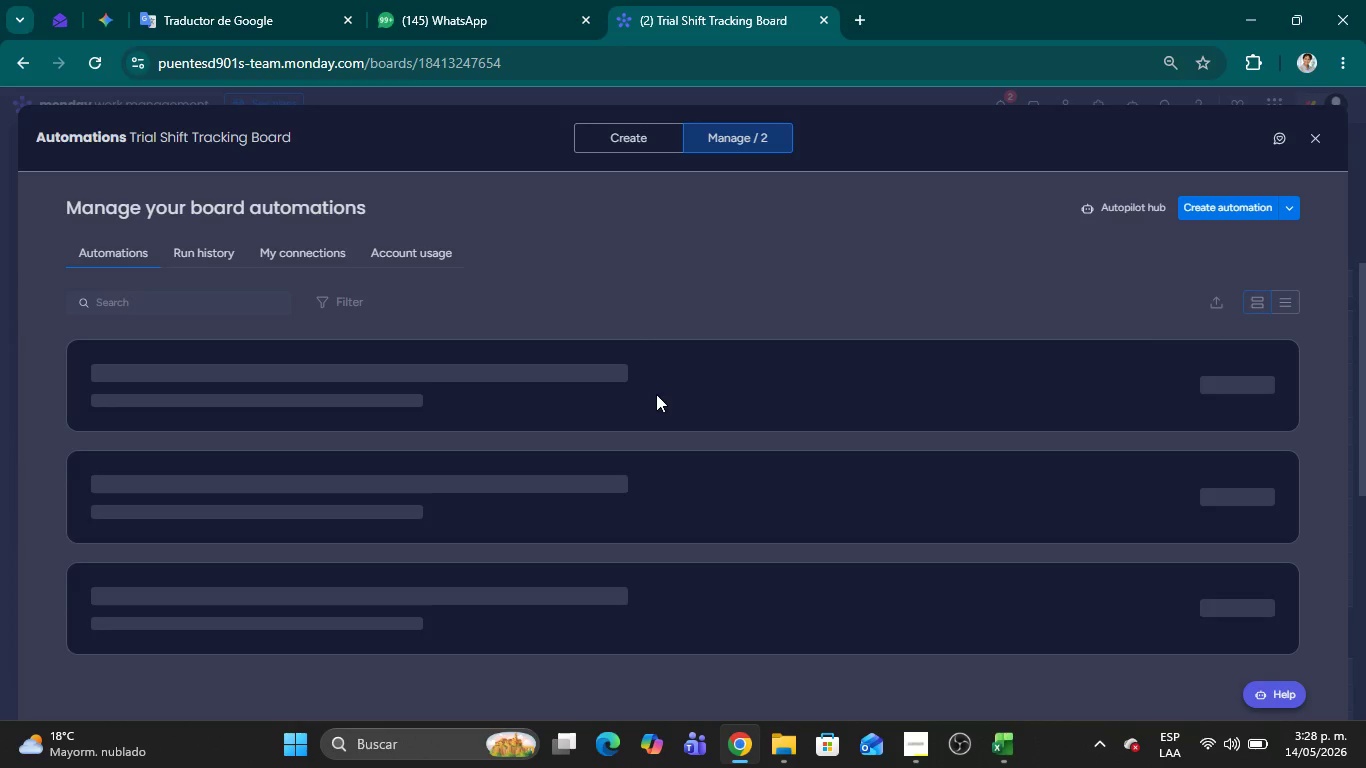 
scroll: coordinate [946, 454], scroll_direction: none, amount: 0.0
 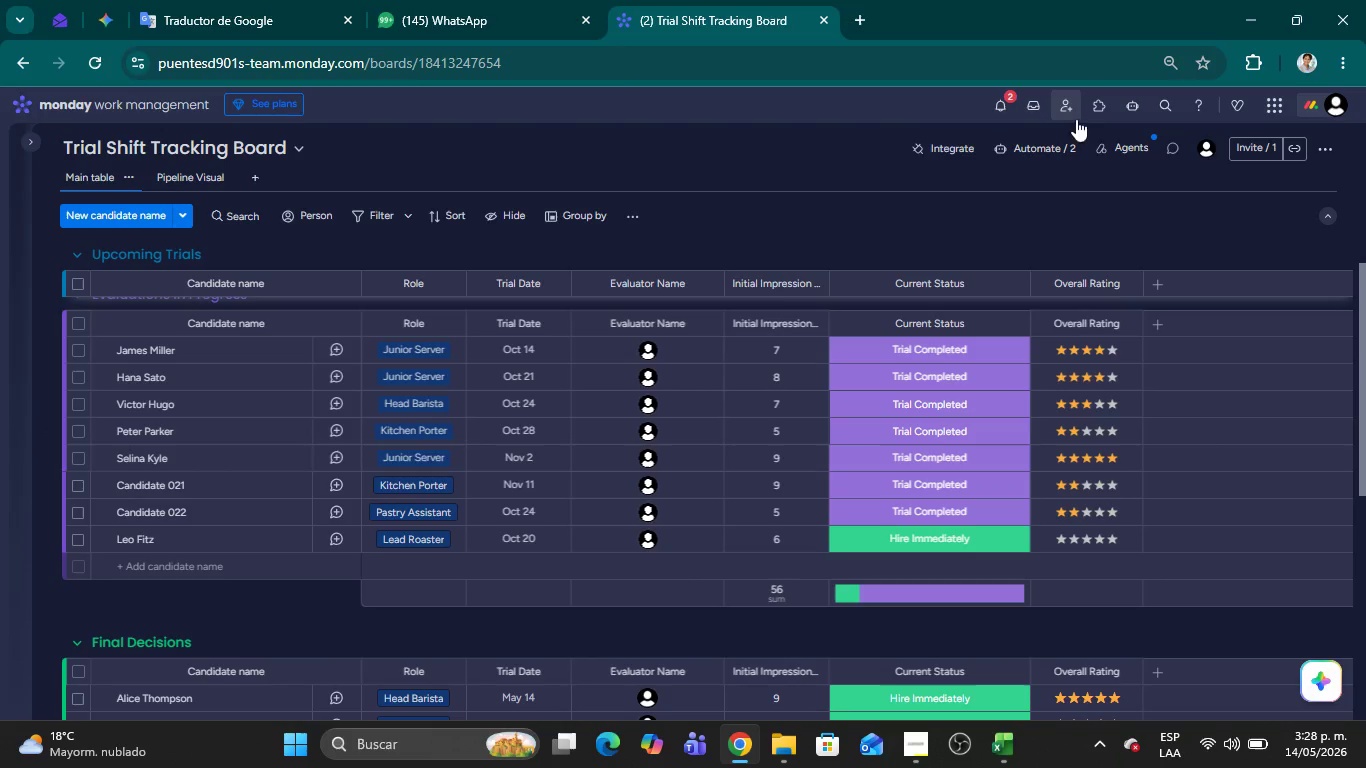 
wait(16.17)
 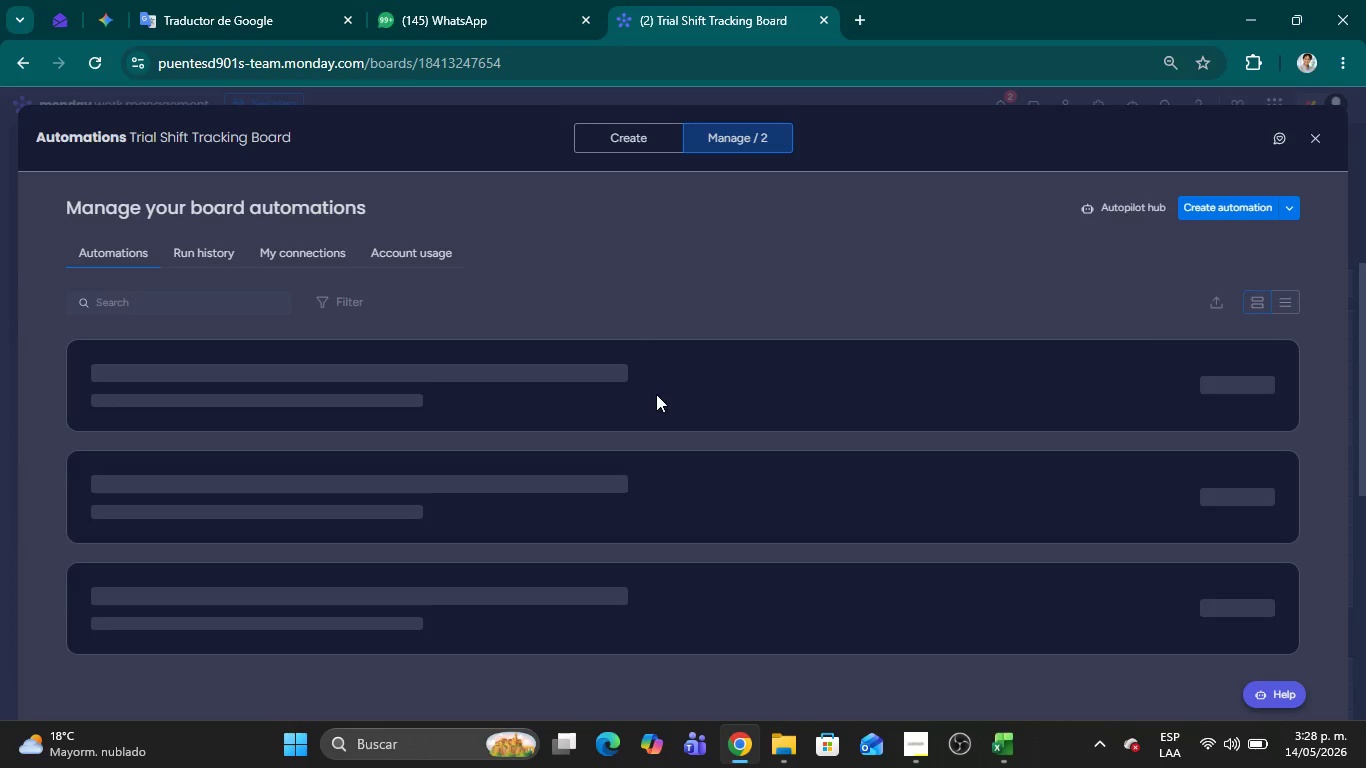 
left_click([1045, 373])
 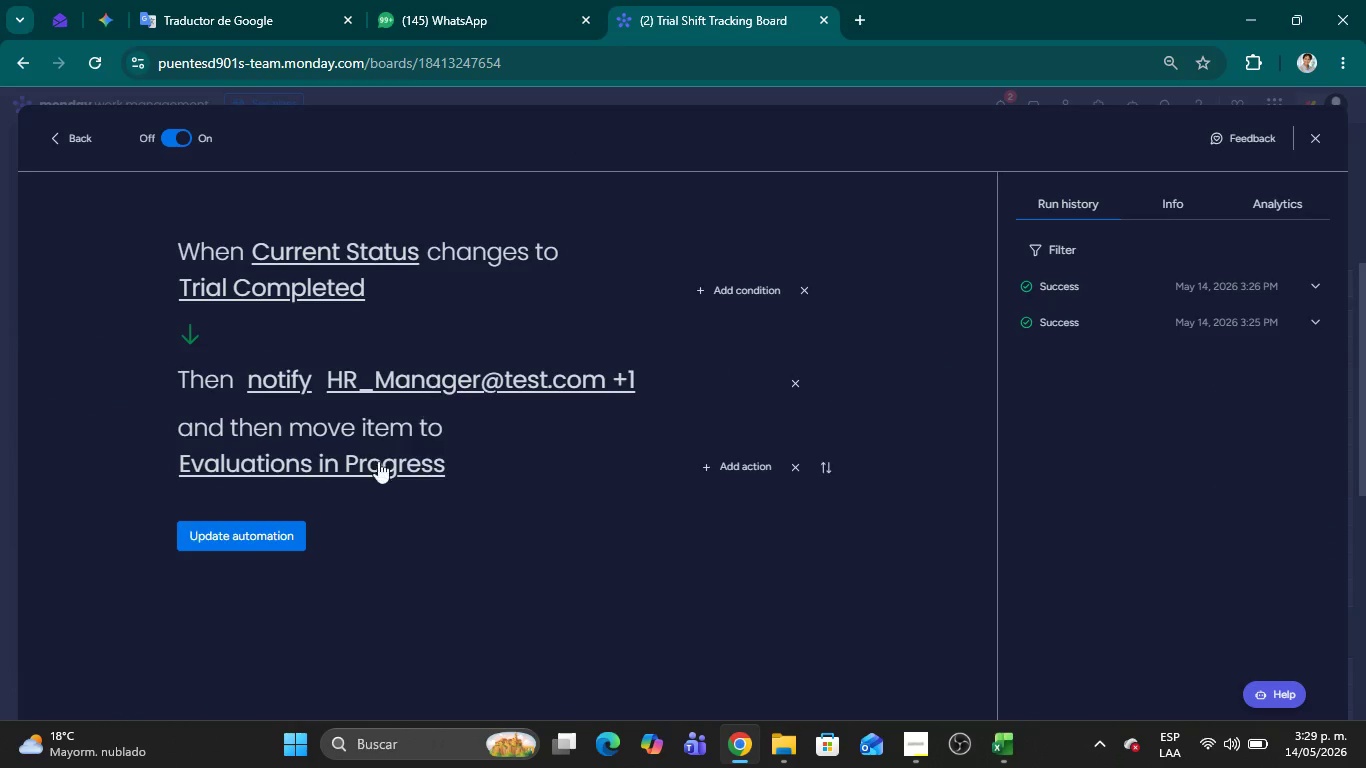 
left_click([64, 143])
 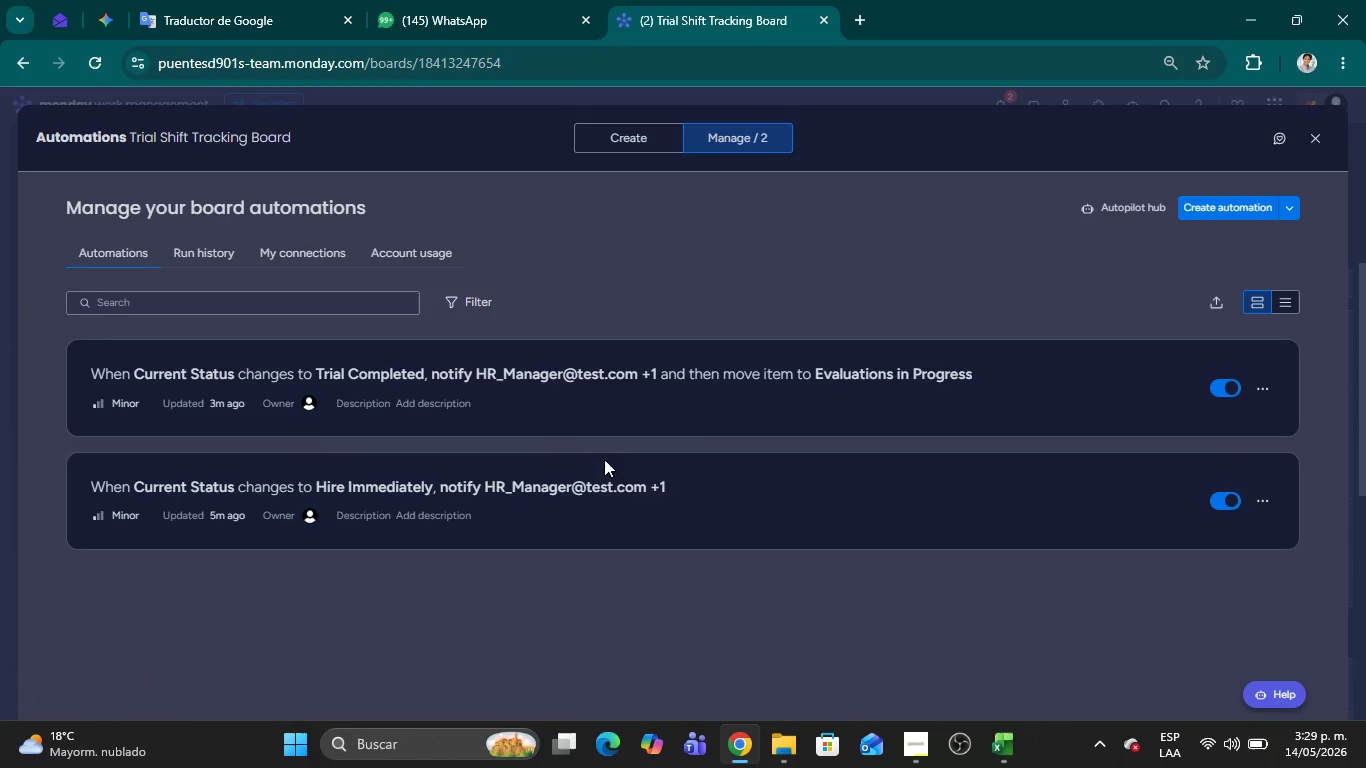 
left_click([821, 495])
 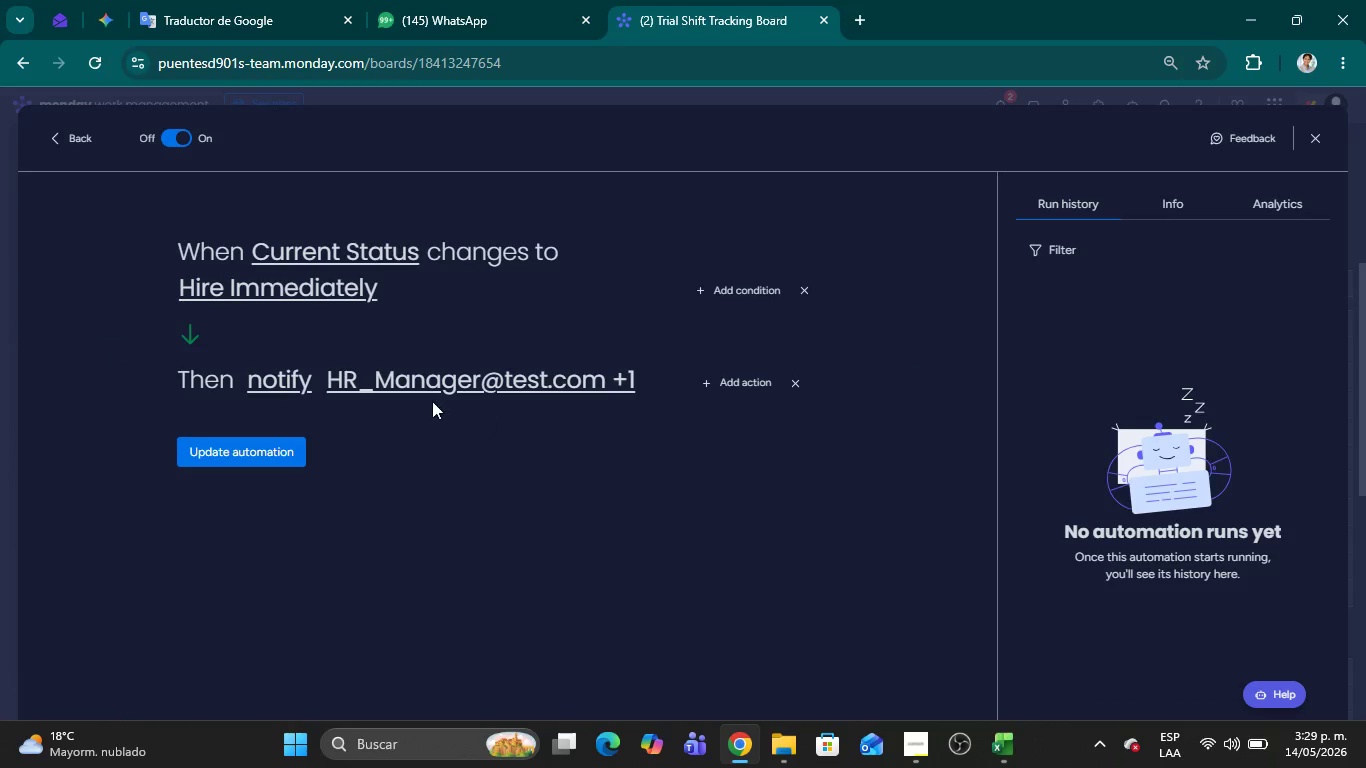 
left_click([730, 387])
 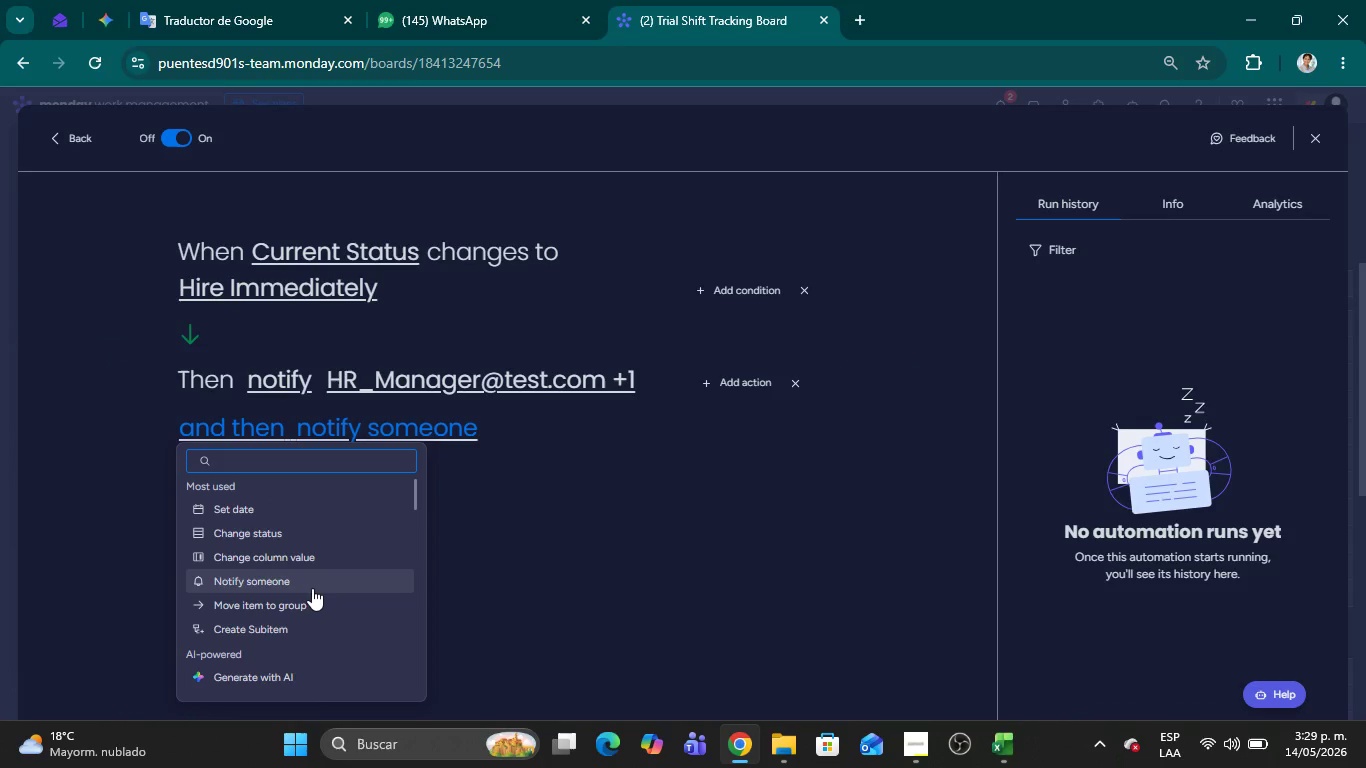 
left_click([312, 596])
 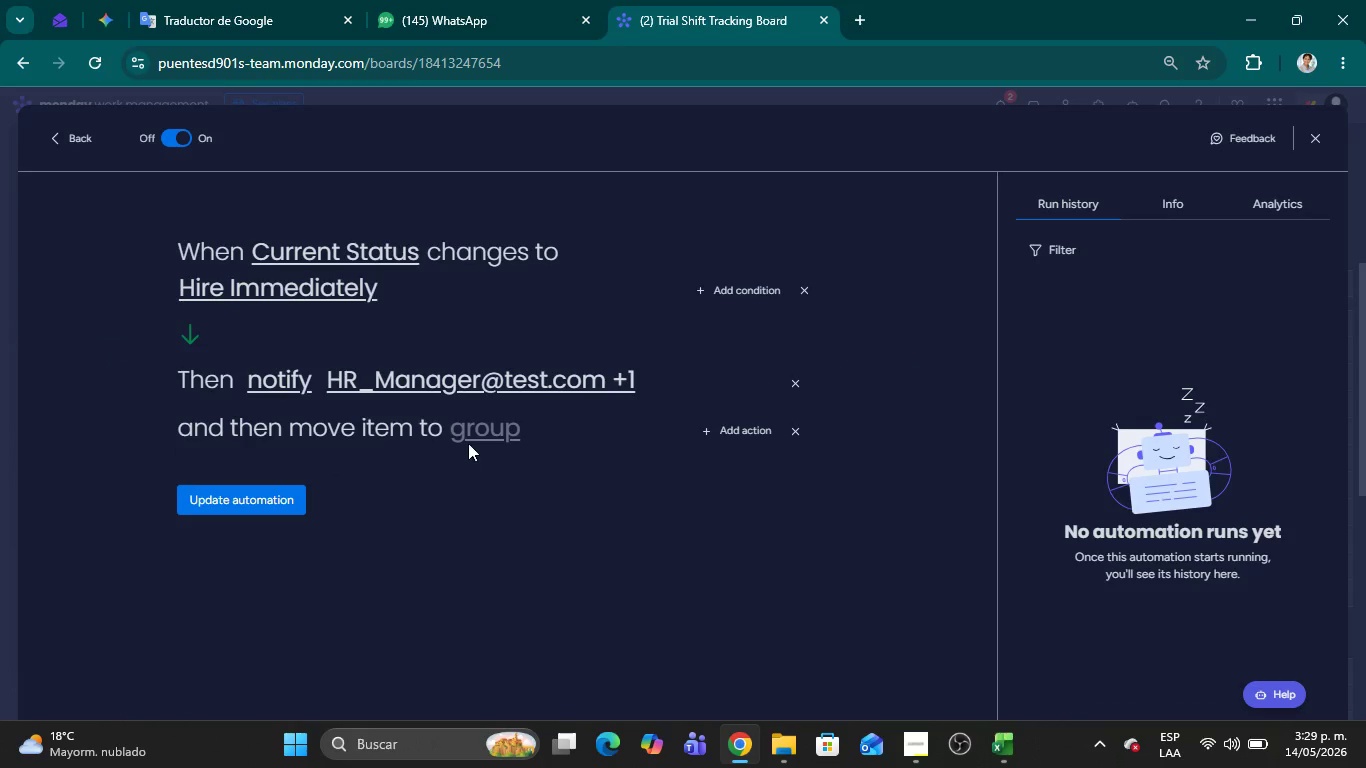 
left_click([472, 439])
 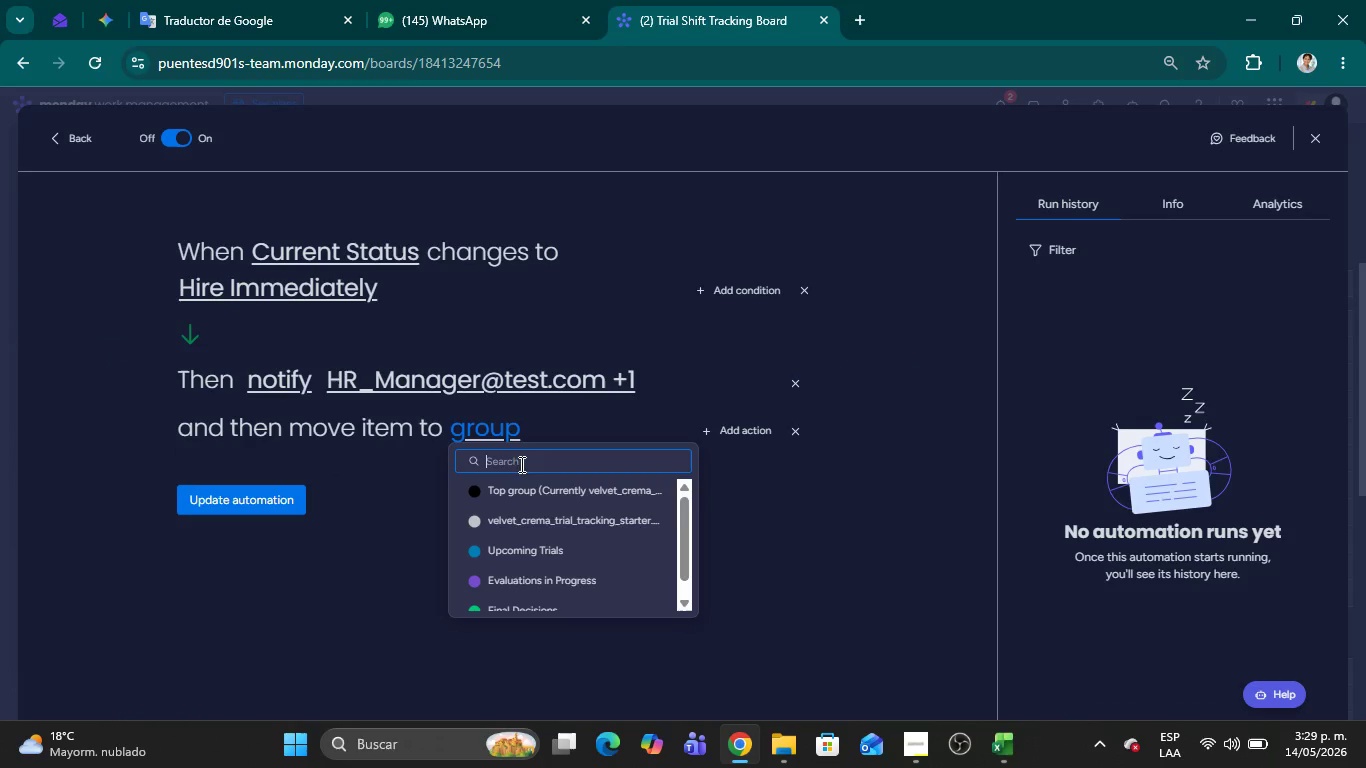 
left_click([543, 591])
 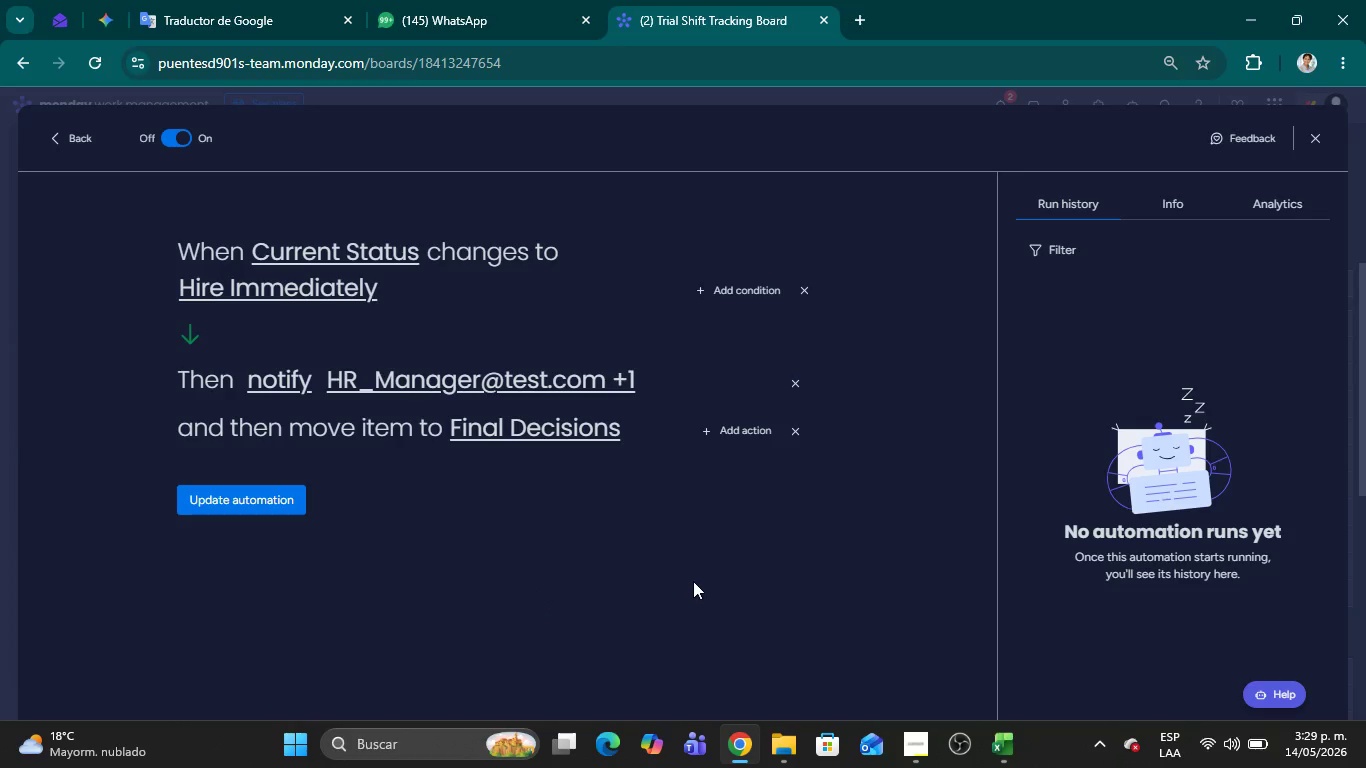 
left_click([504, 531])
 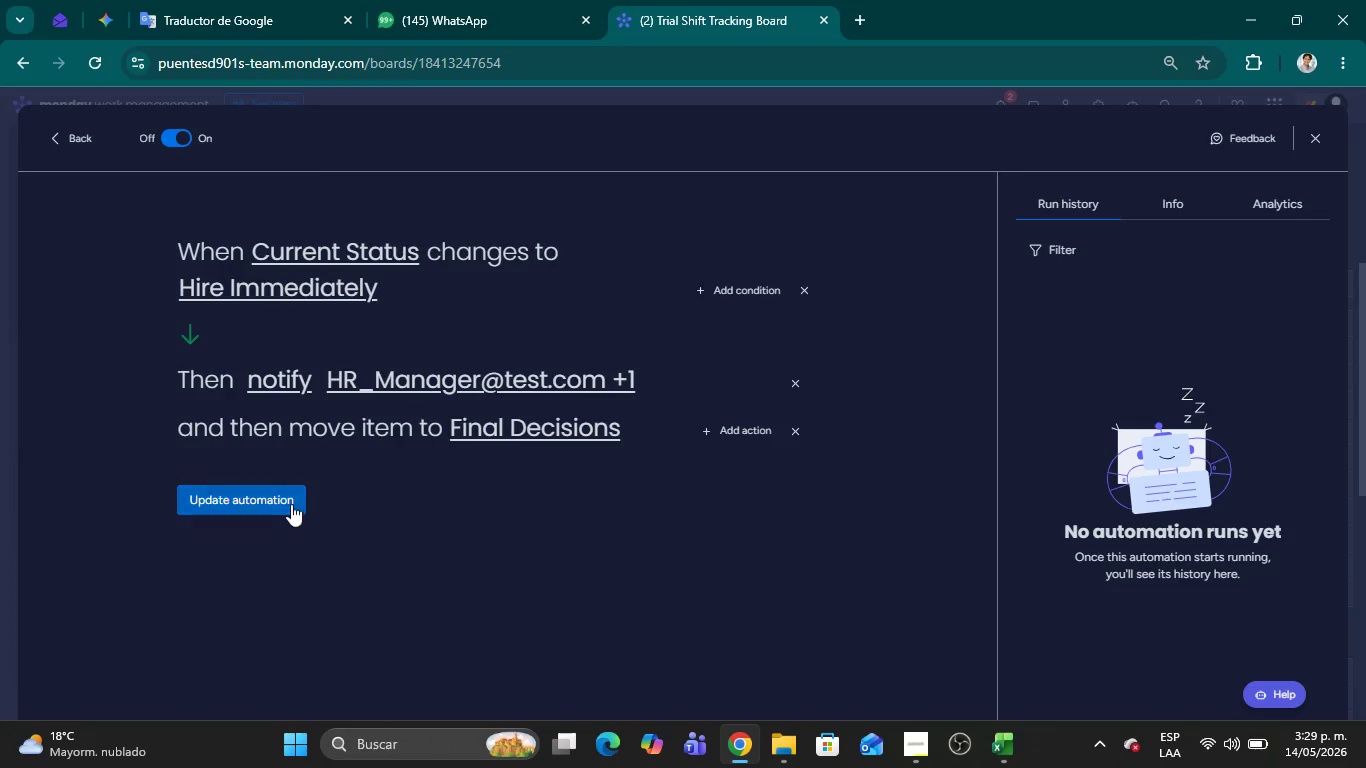 
left_click([279, 501])
 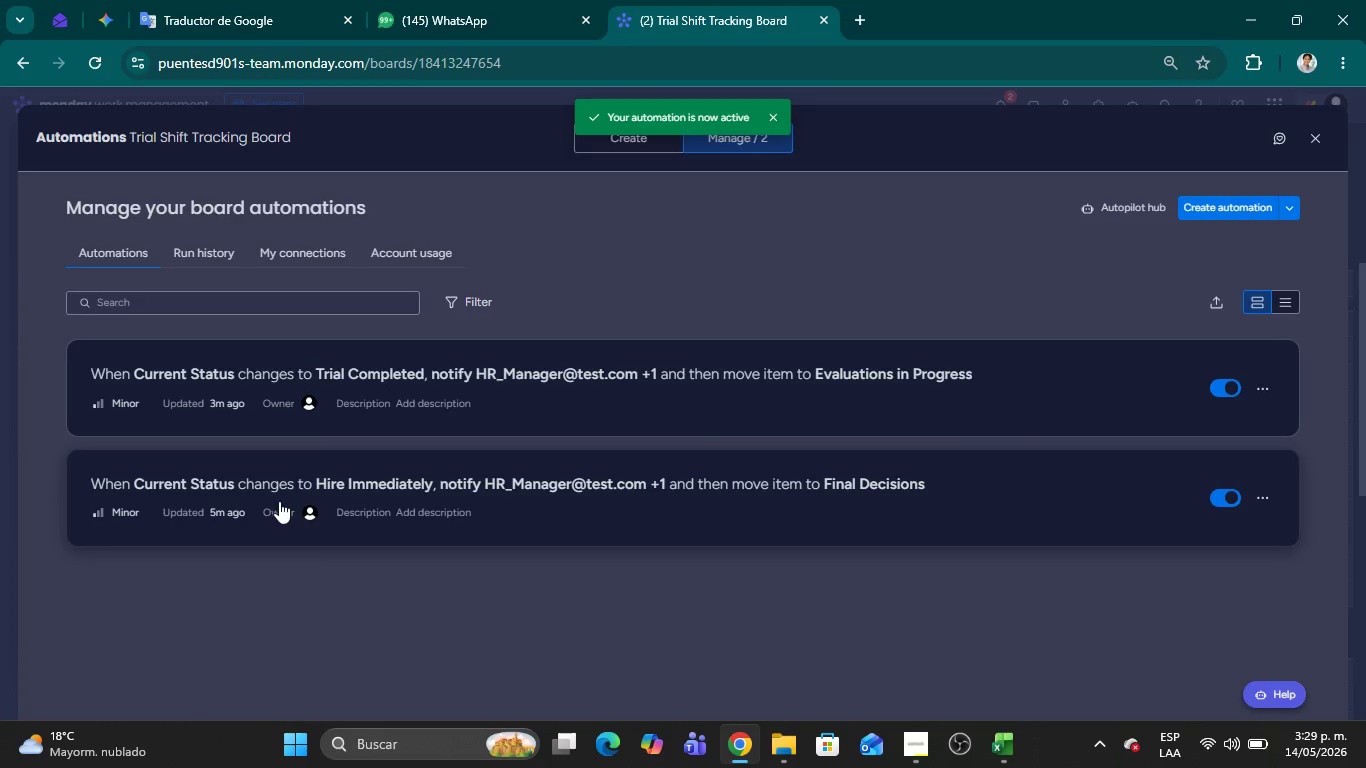 
scroll: coordinate [579, 545], scroll_direction: down, amount: 1.0
 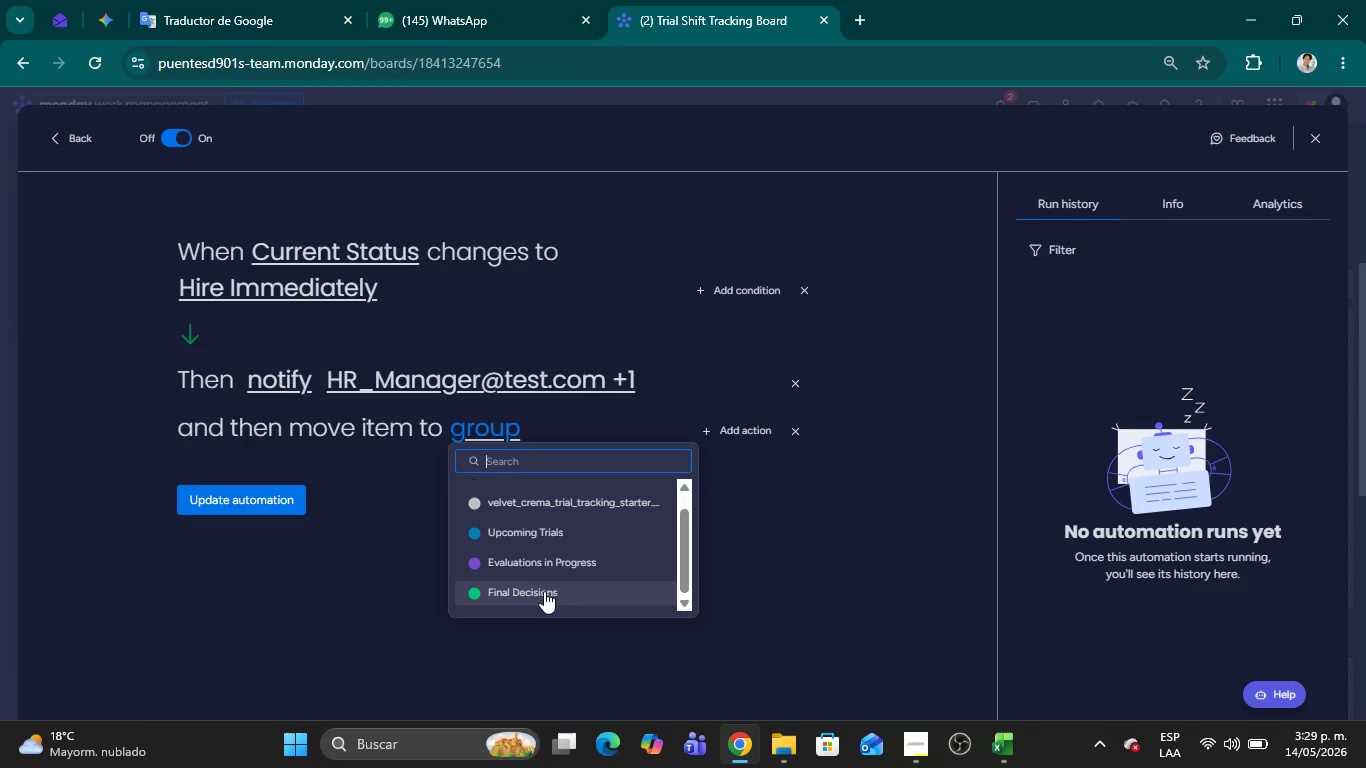 
wait(13.67)
 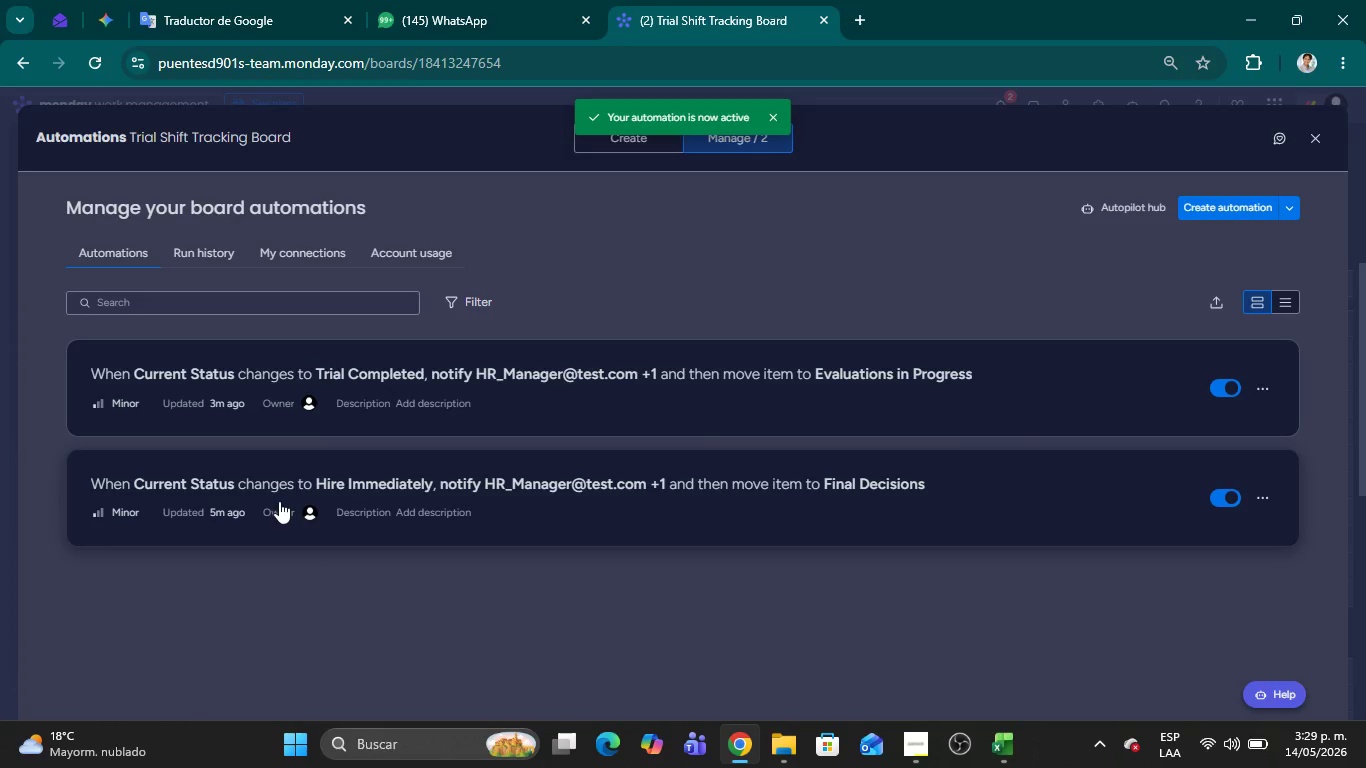 
left_click([1318, 138])
 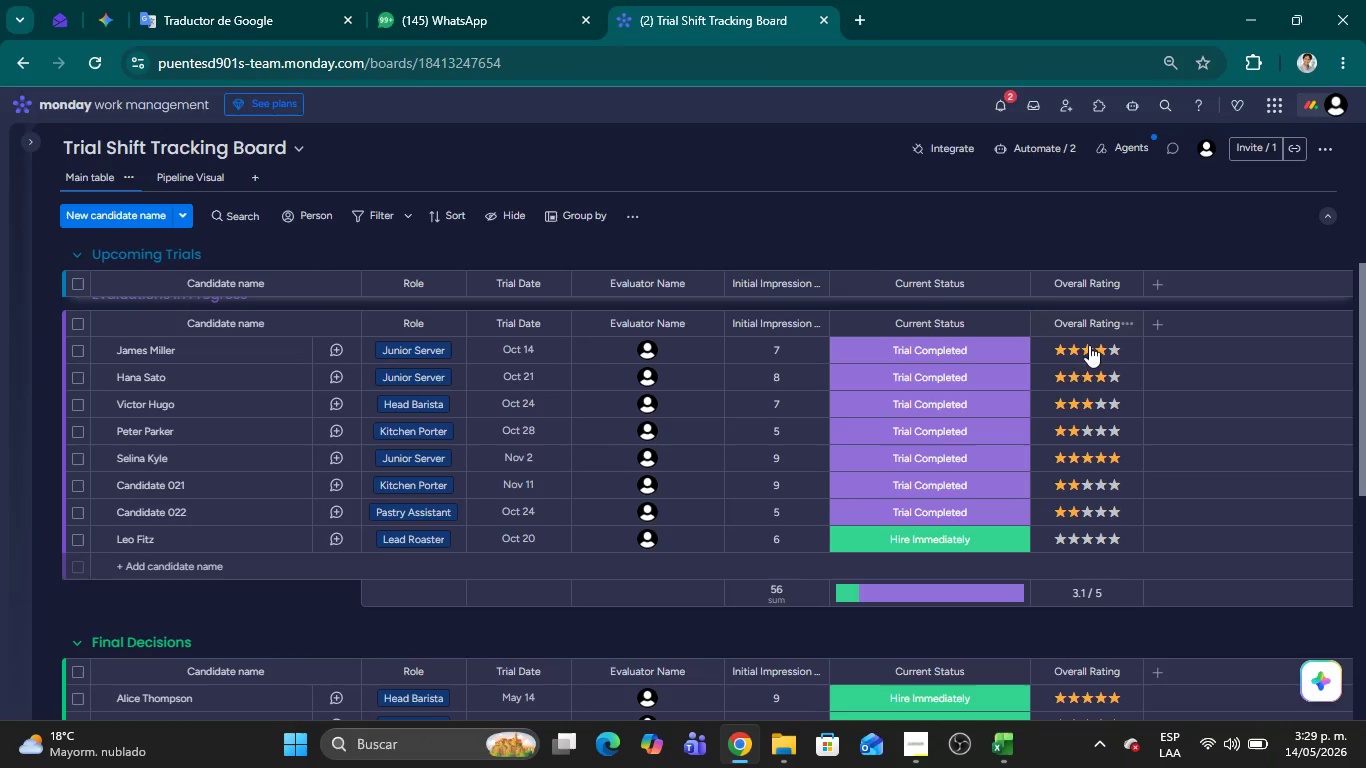 
scroll: coordinate [1088, 464], scroll_direction: down, amount: 3.0
 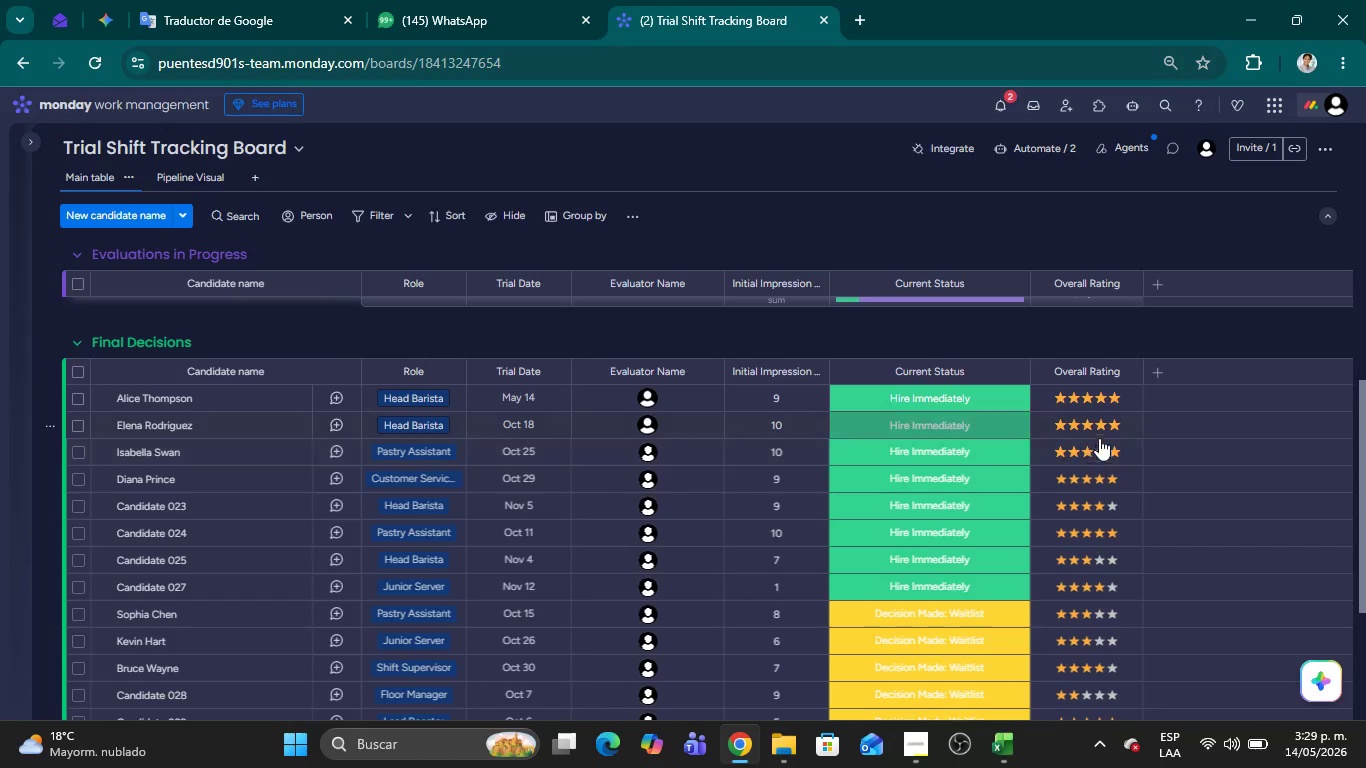 
scroll: coordinate [1099, 438], scroll_direction: up, amount: 2.0
 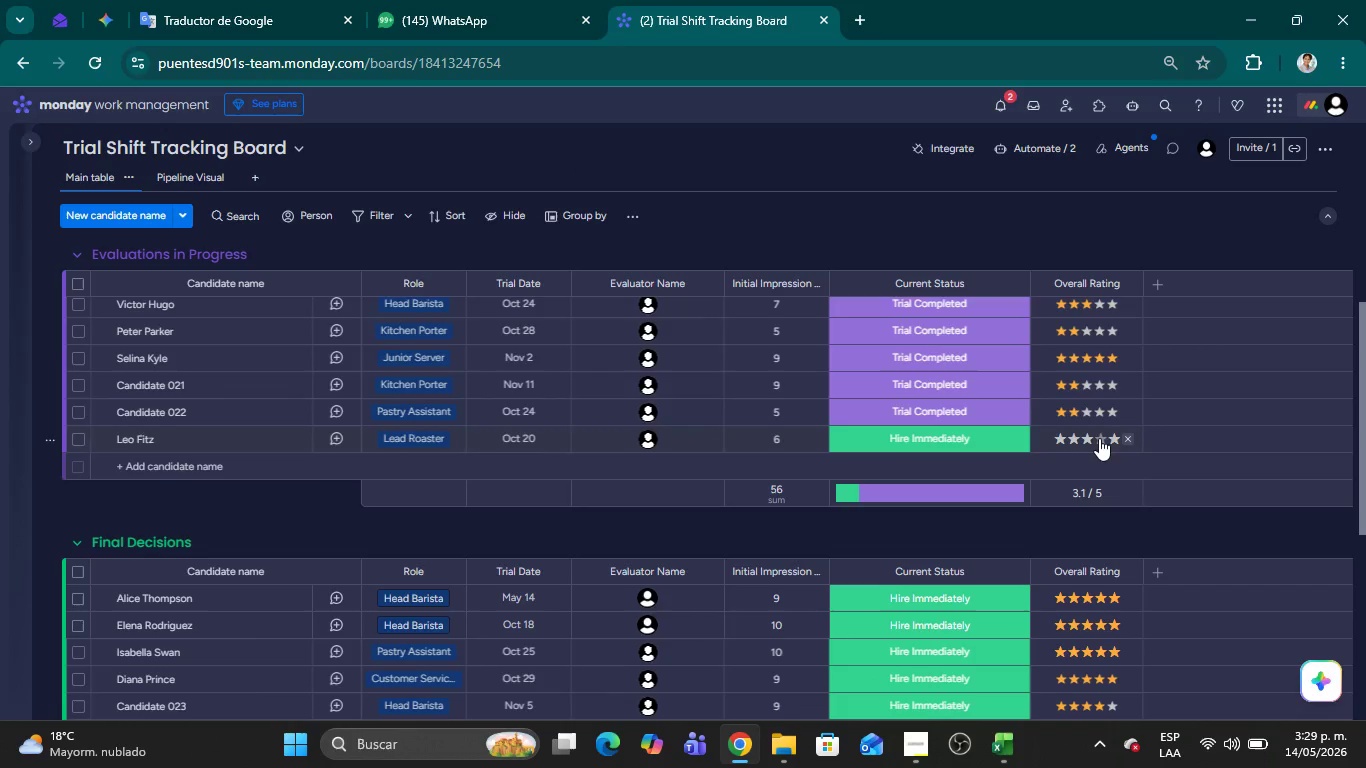 
left_click_drag(start_coordinate=[231, 673], to_coordinate=[206, 439])
 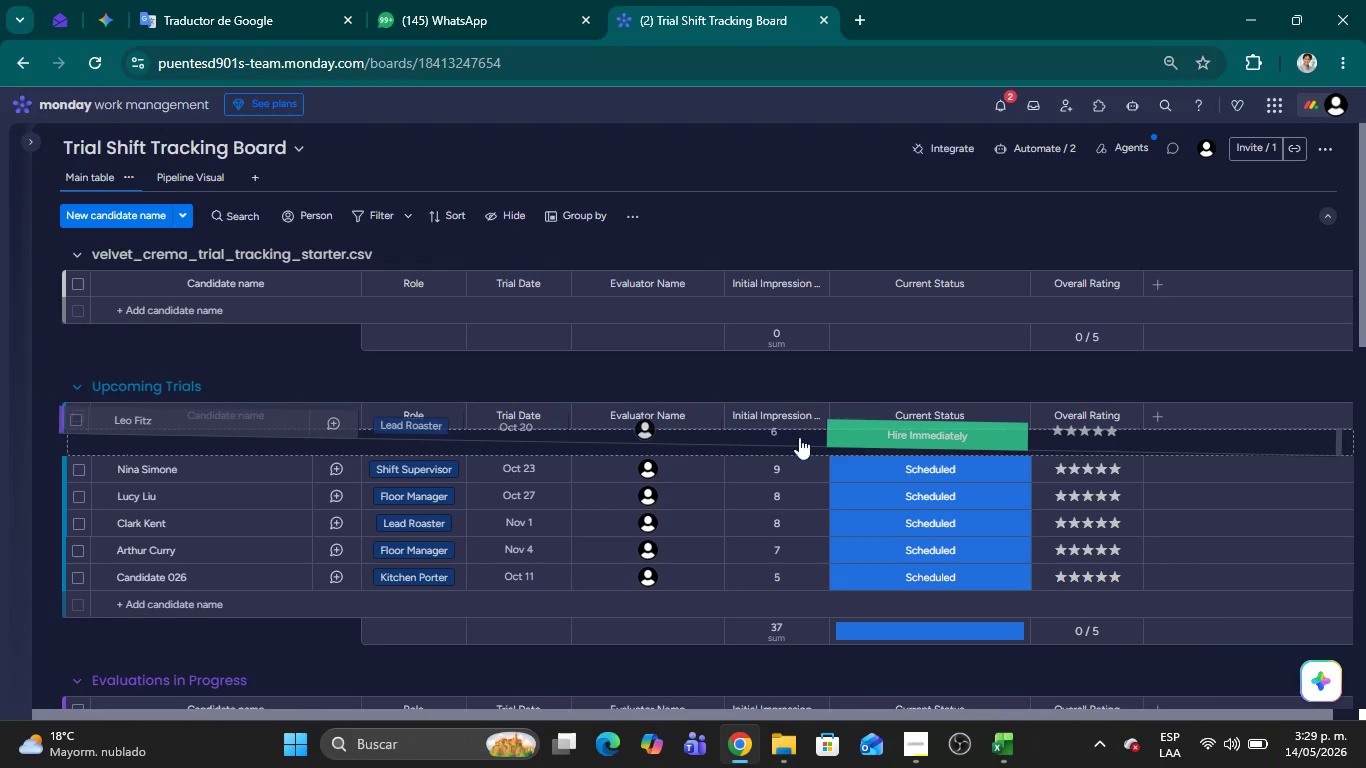 
scroll: coordinate [289, 396], scroll_direction: up, amount: 4.0
 